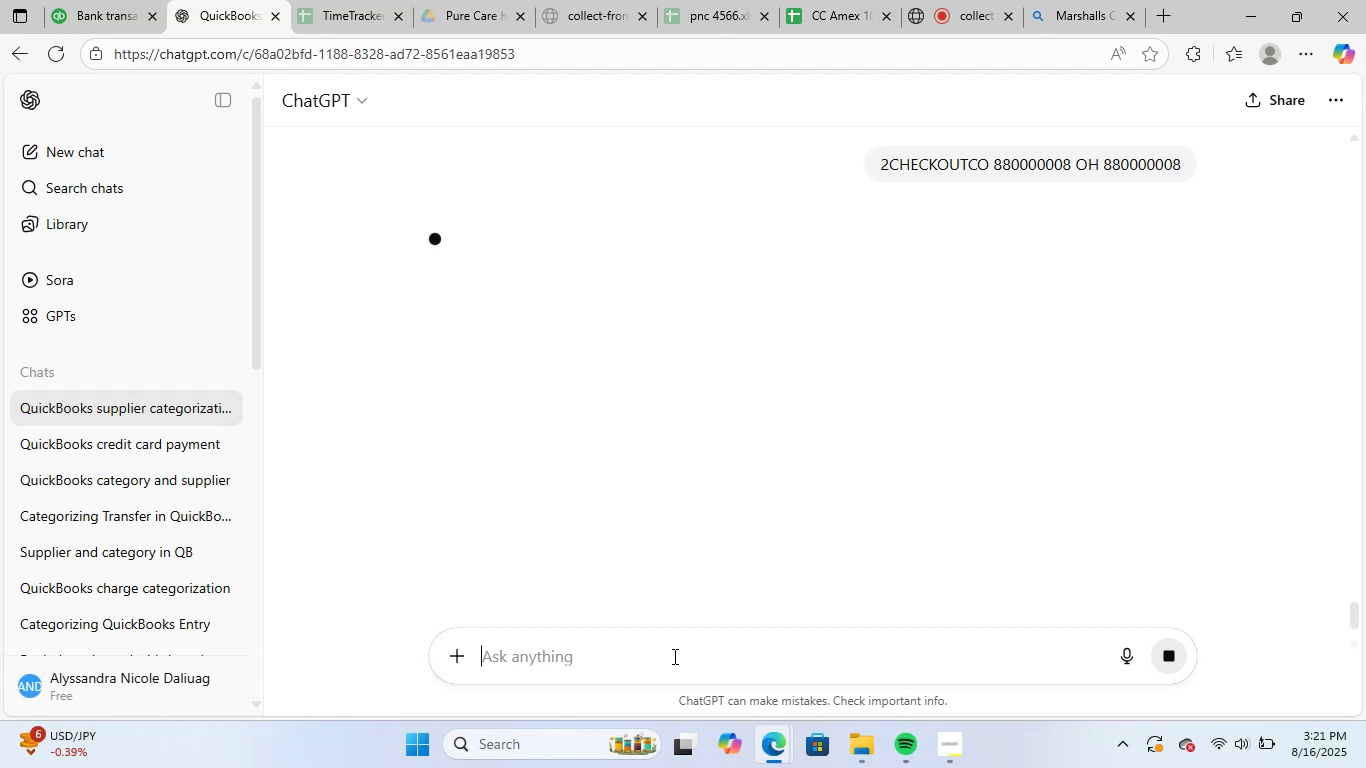 
wait(9.98)
 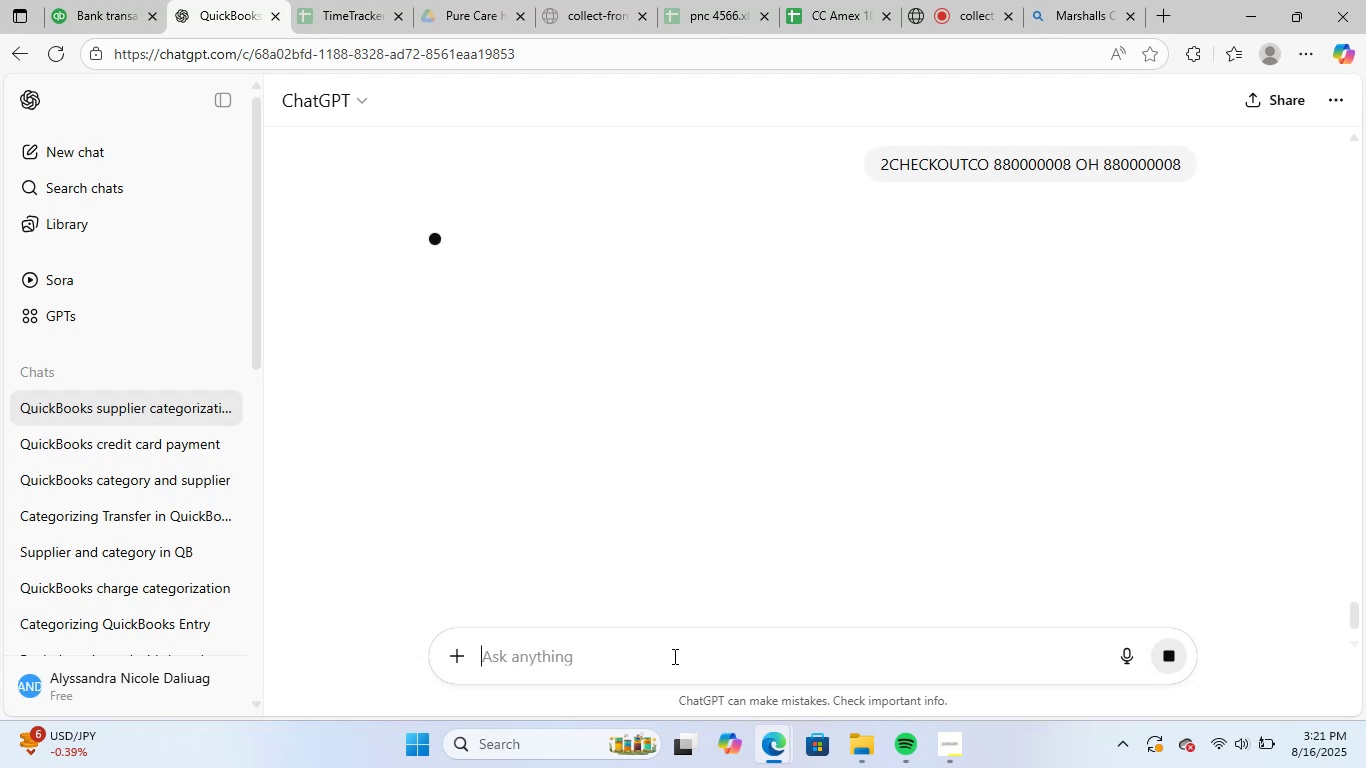 
left_click_drag(start_coordinate=[593, 274], to_coordinate=[669, 265])
 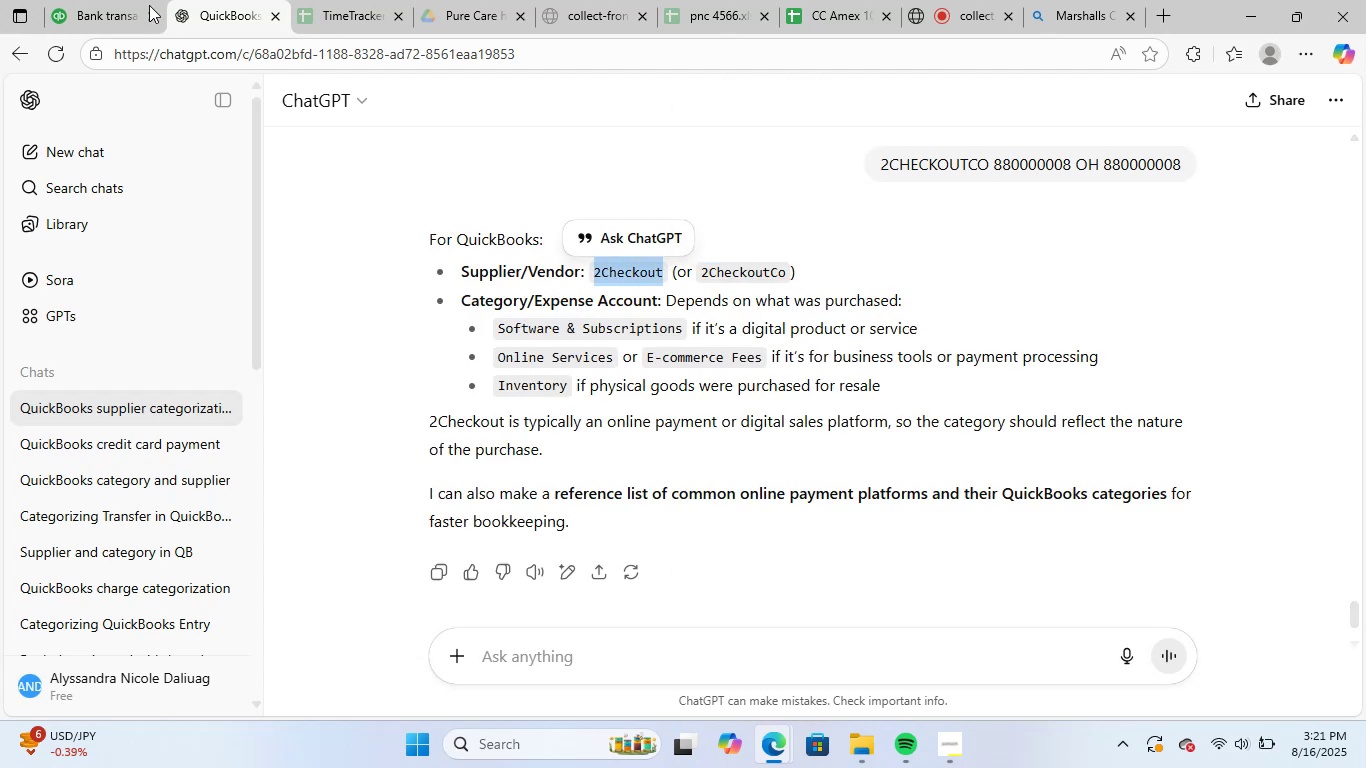 
key(Control+ControlLeft)
 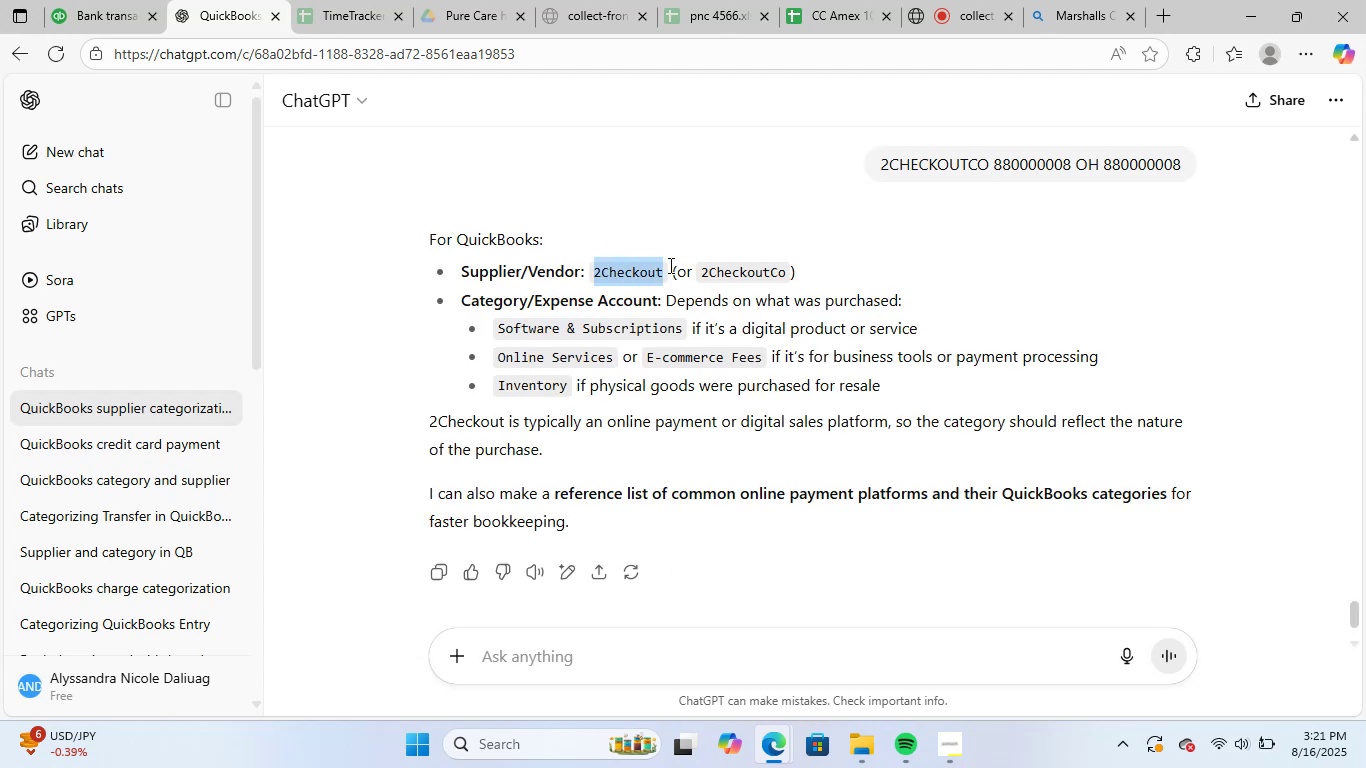 
key(Control+C)
 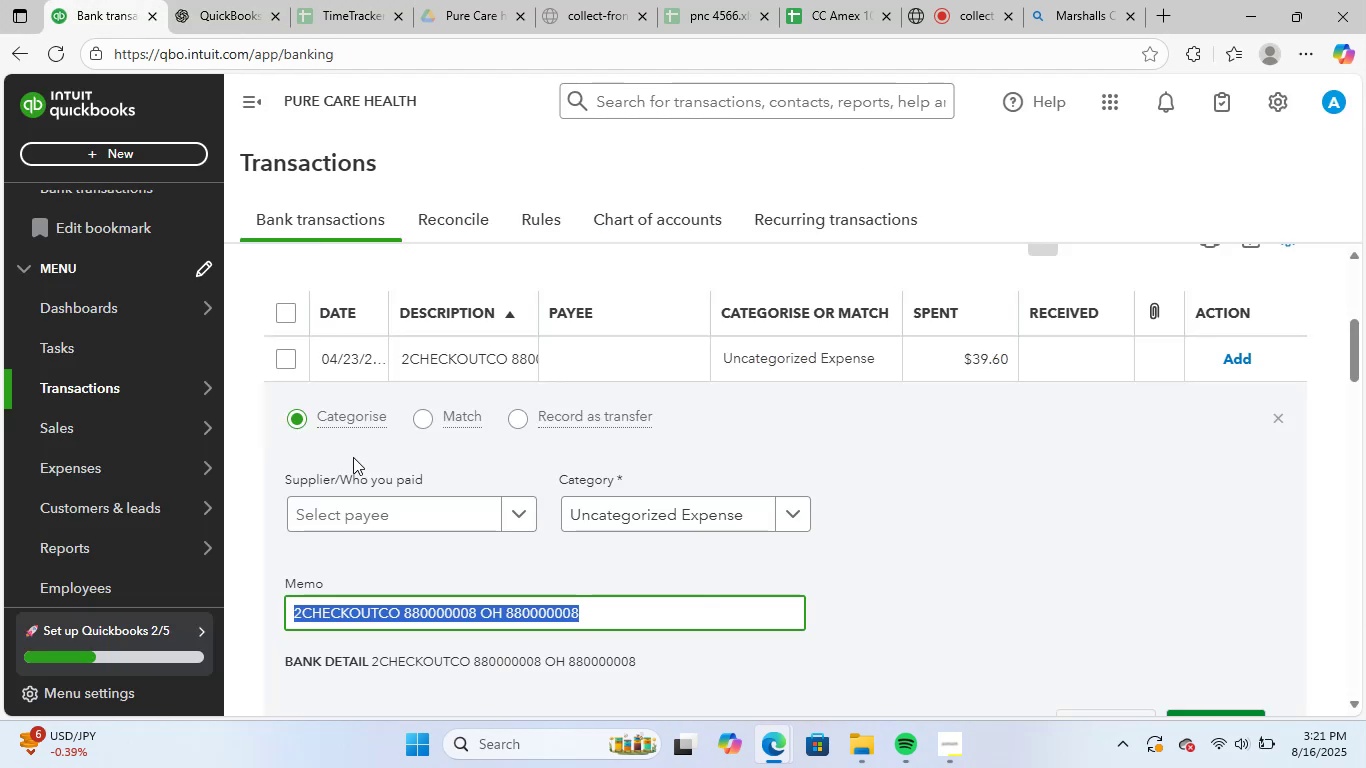 
left_click([376, 505])
 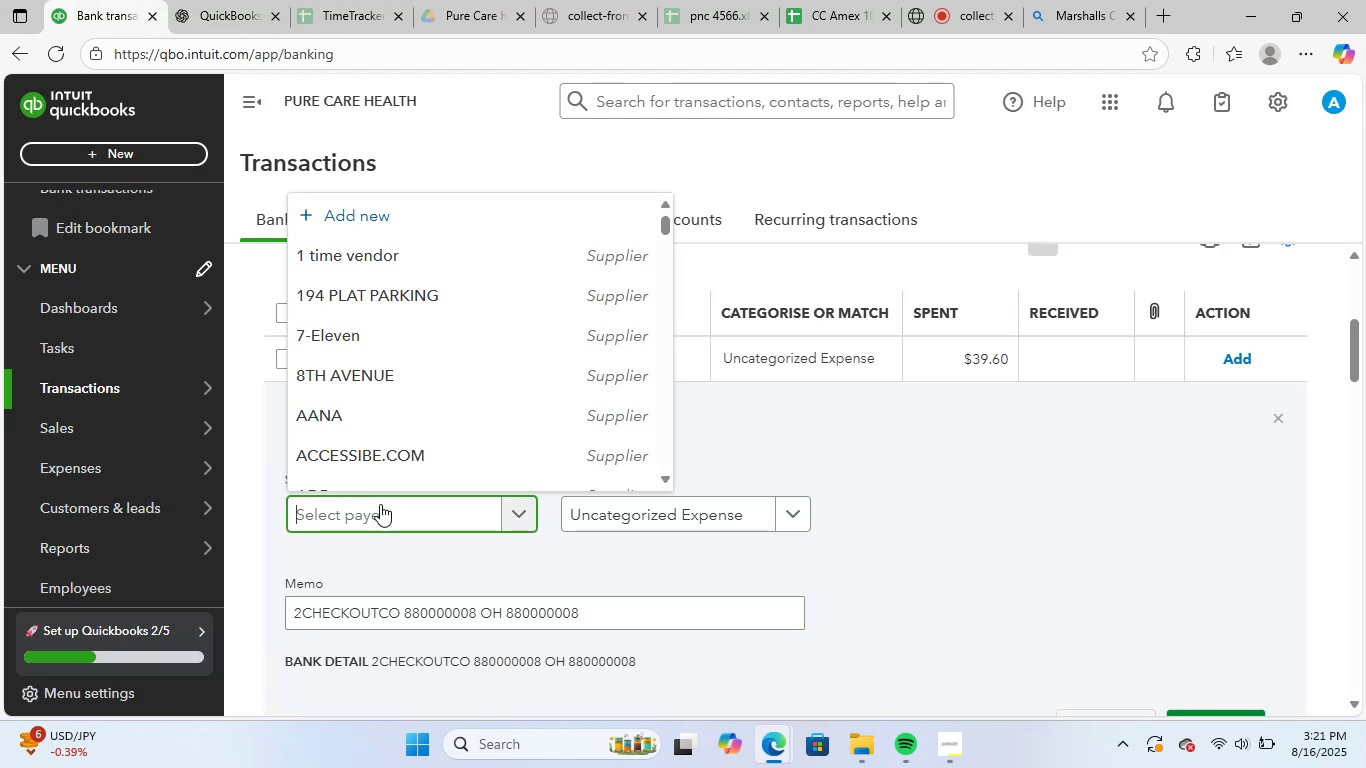 
key(Control+V)
 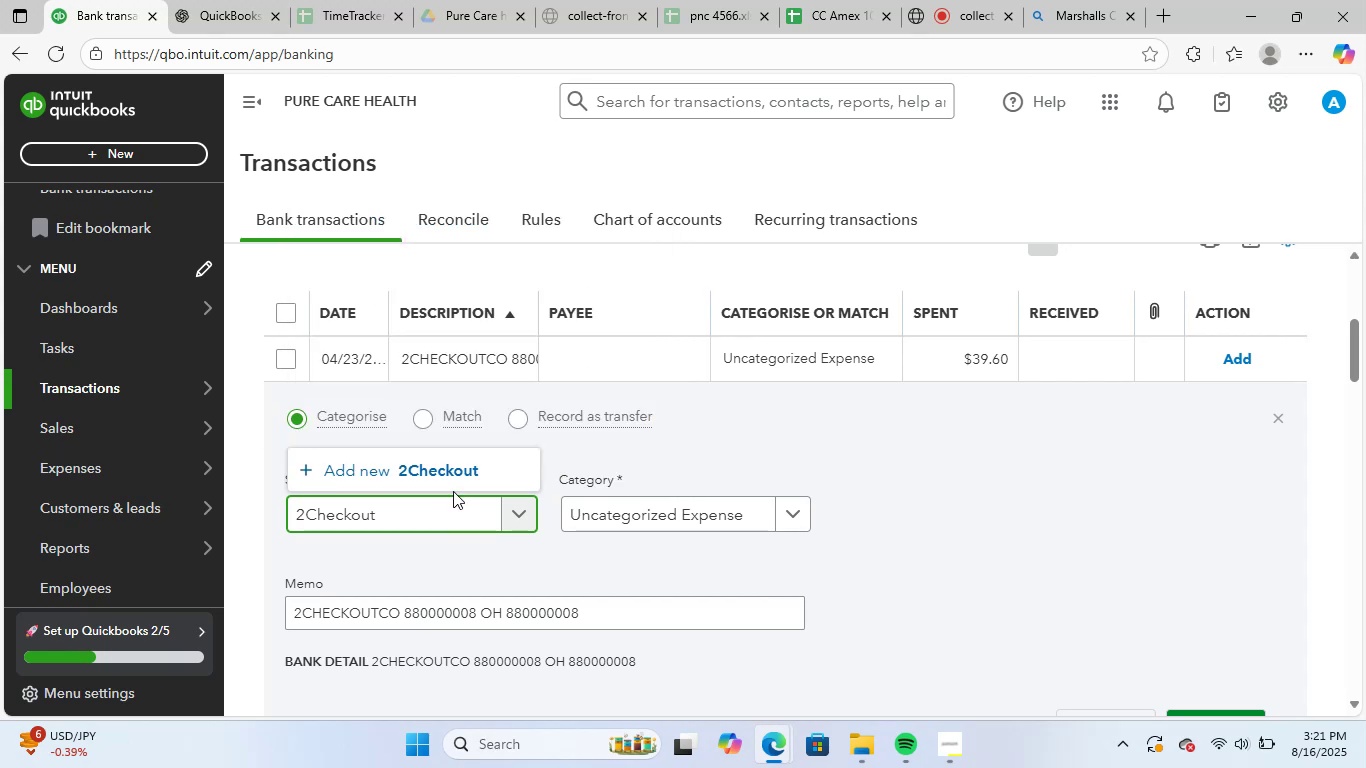 
left_click([501, 455])
 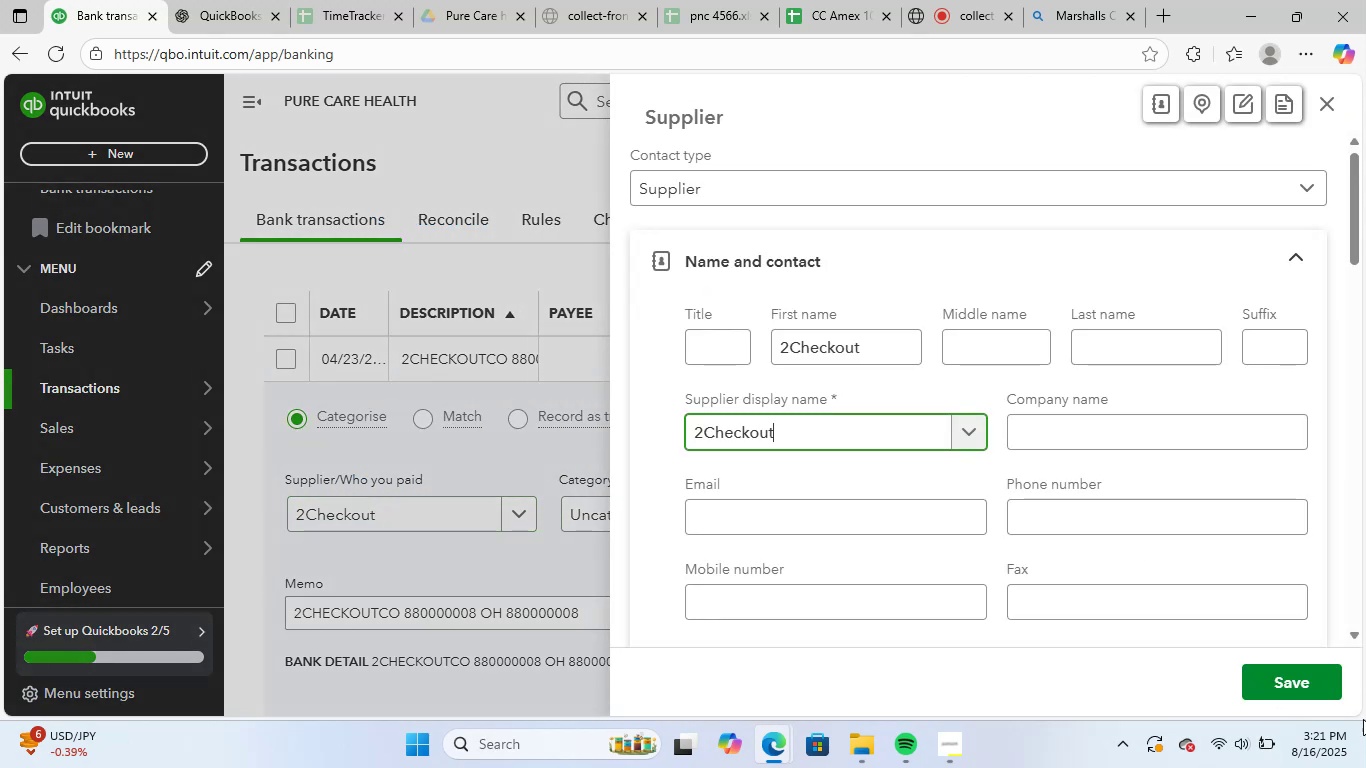 
left_click([1257, 684])
 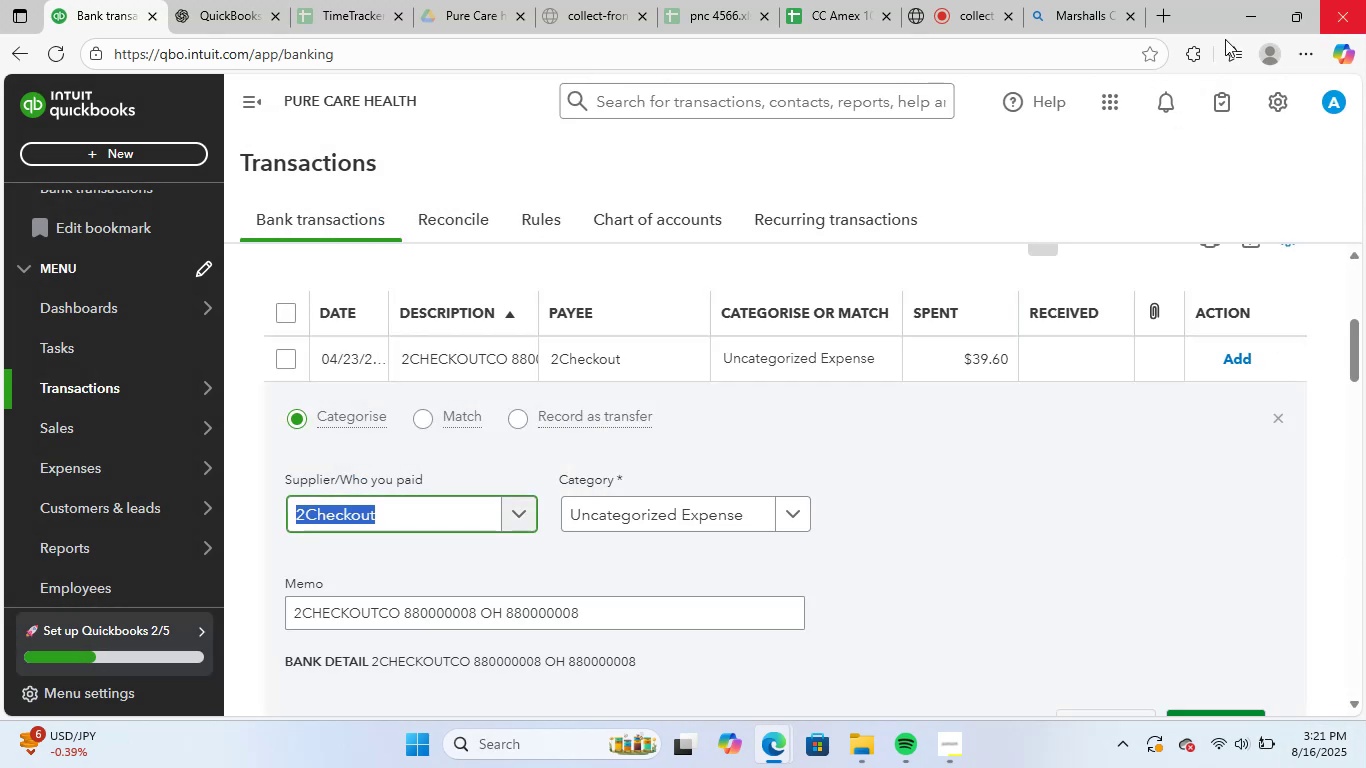 
left_click([674, 501])
 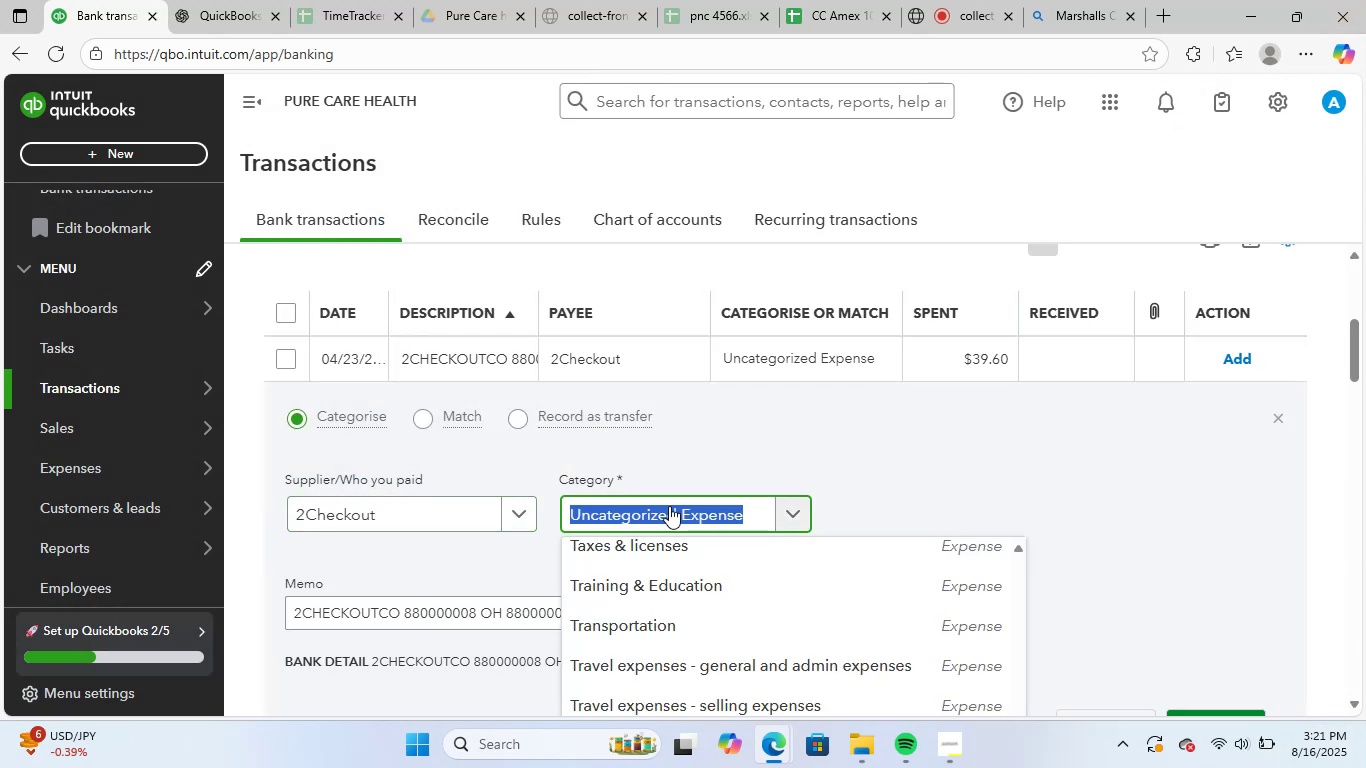 
type(soft)
 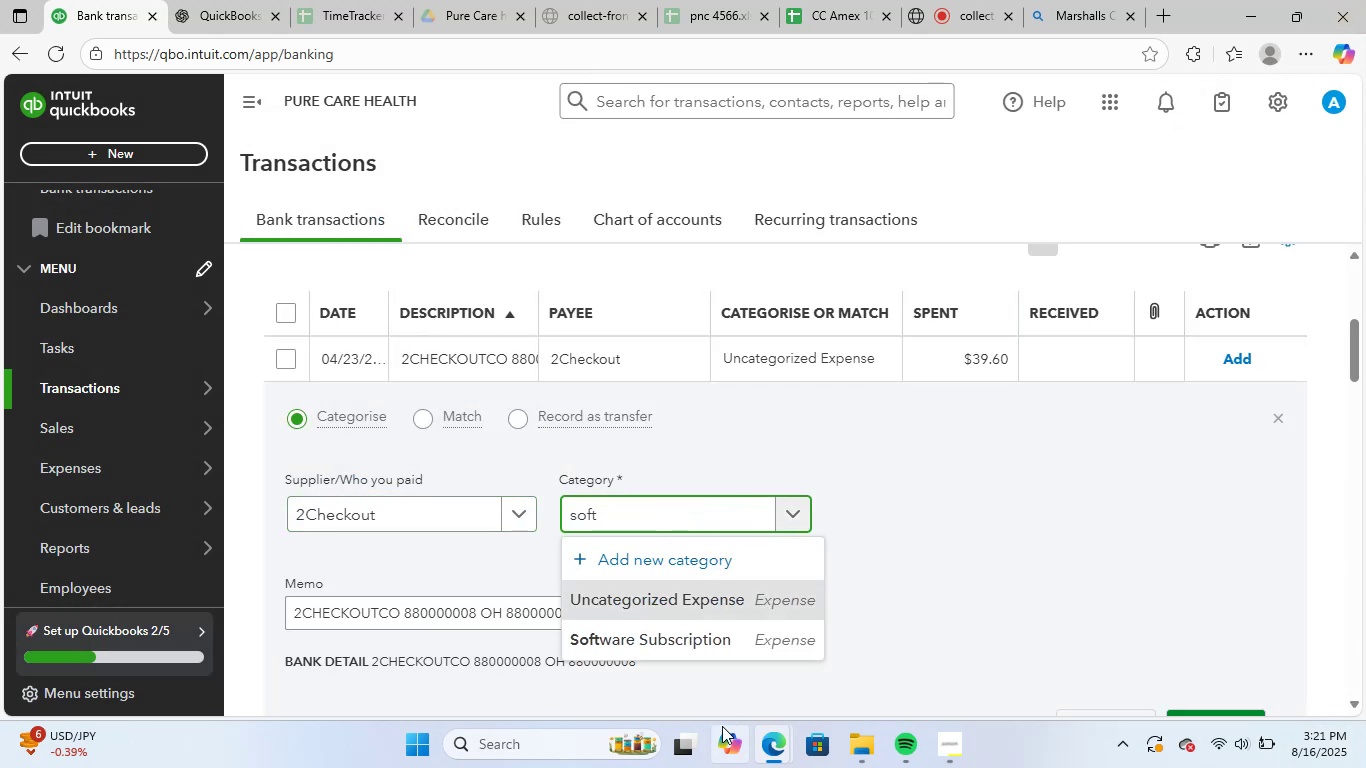 
left_click([721, 629])
 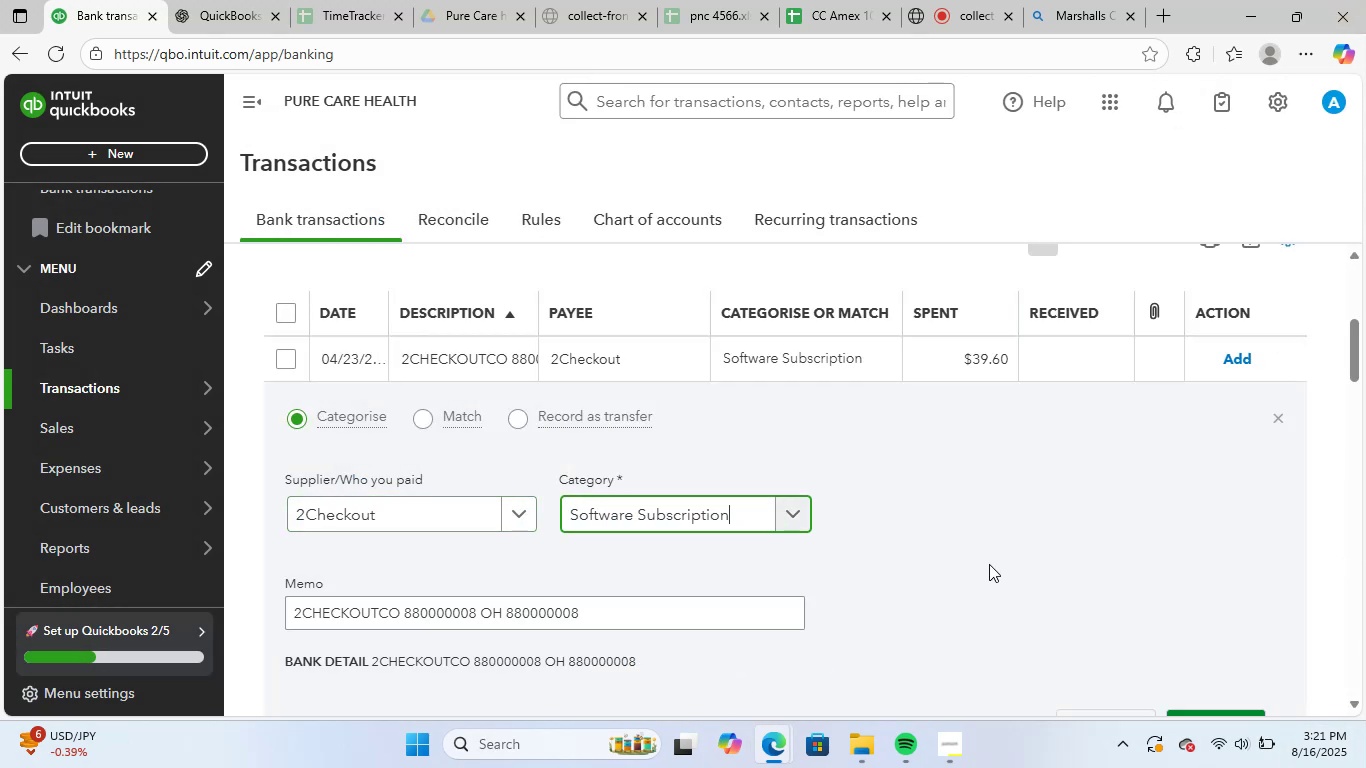 
scroll: coordinate [1120, 601], scroll_direction: down, amount: 2.0
 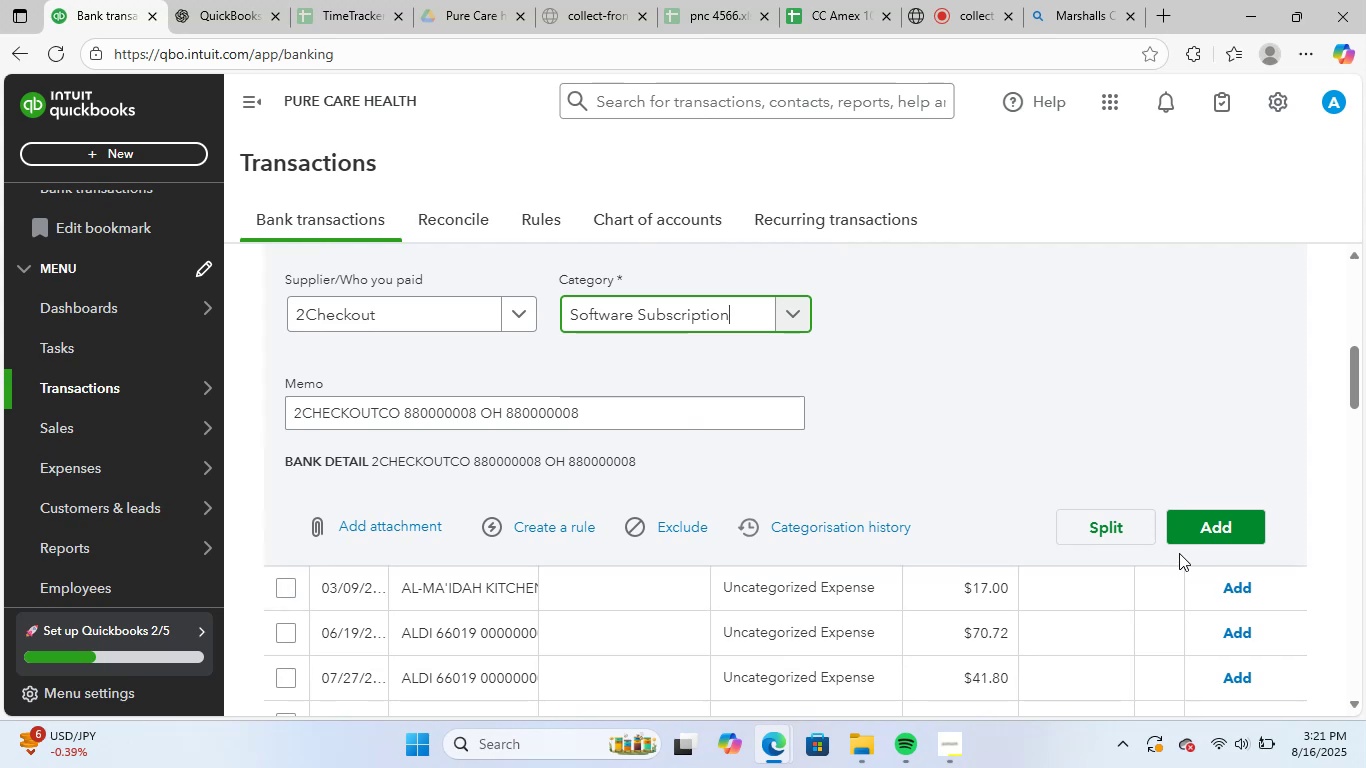 
left_click([1223, 534])
 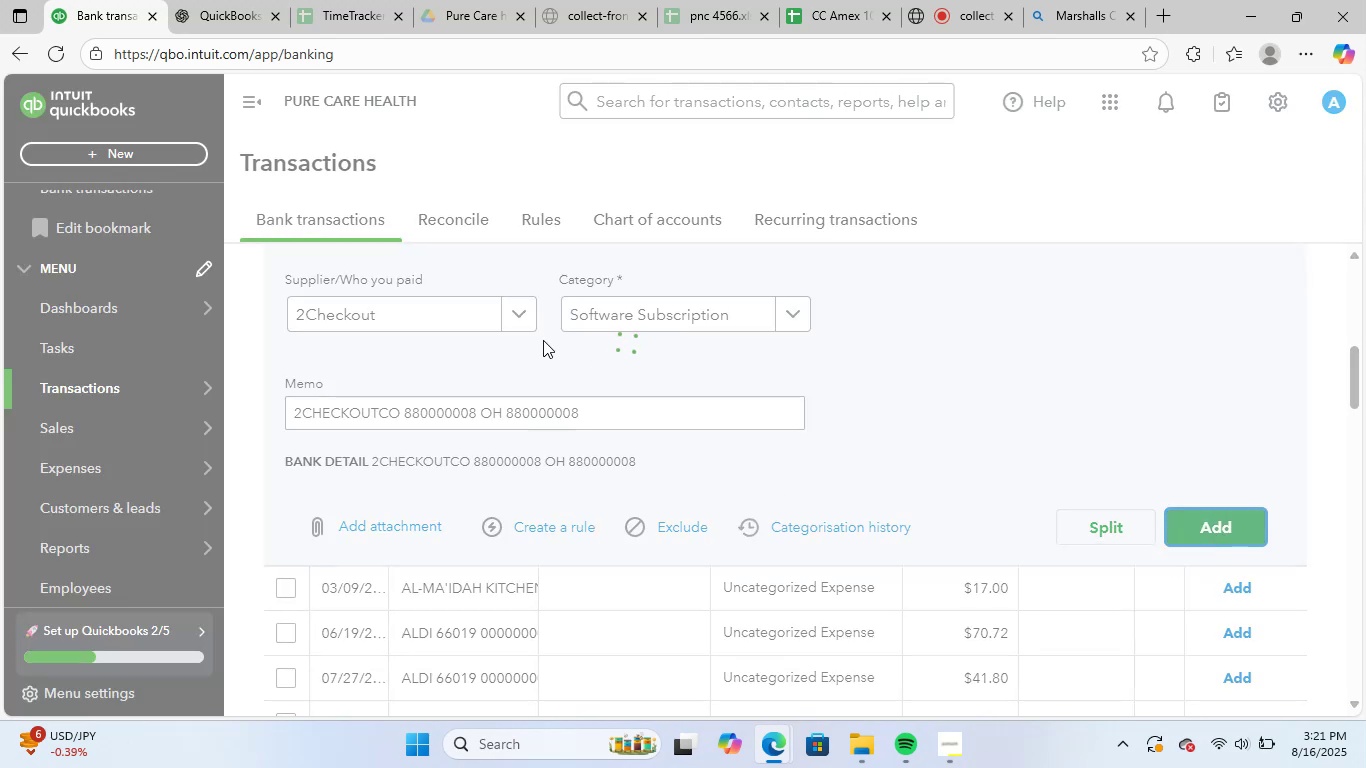 
scroll: coordinate [644, 444], scroll_direction: up, amount: 2.0
 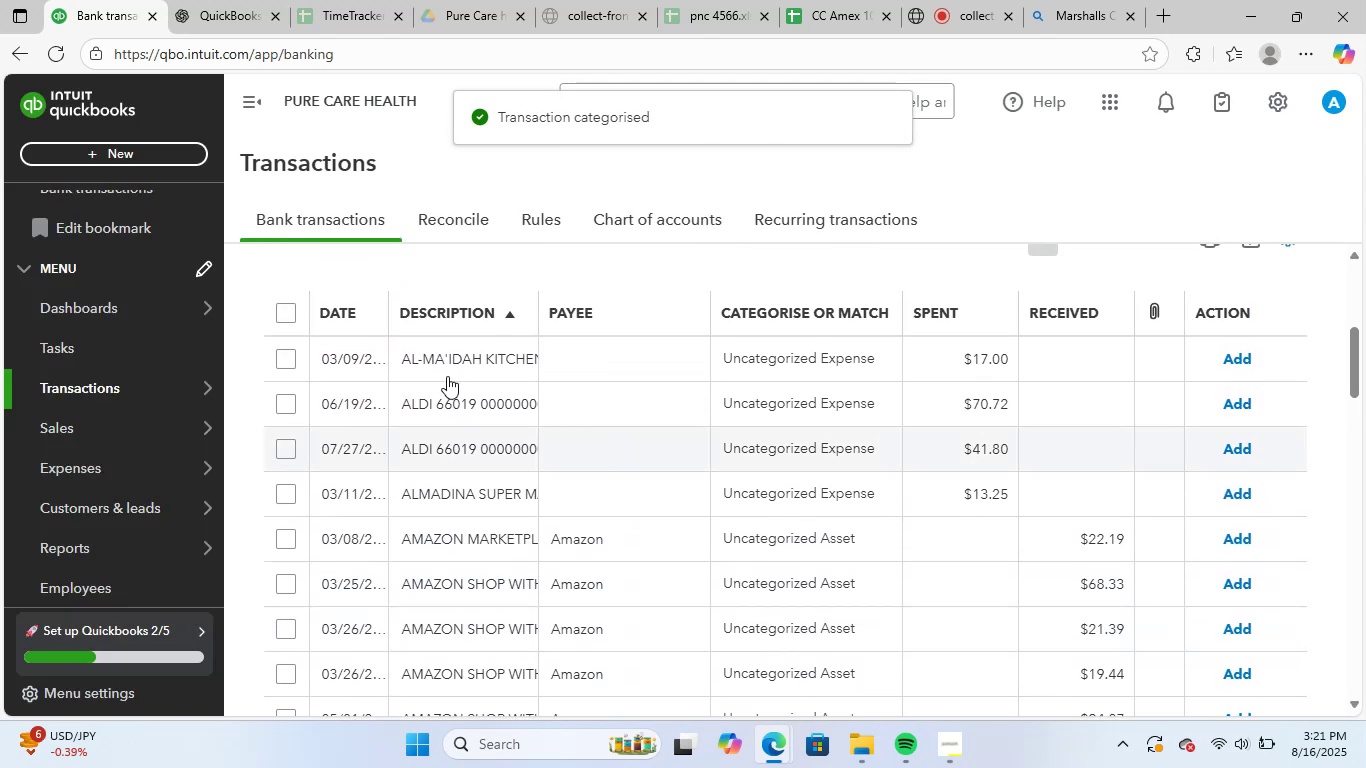 
left_click([448, 363])
 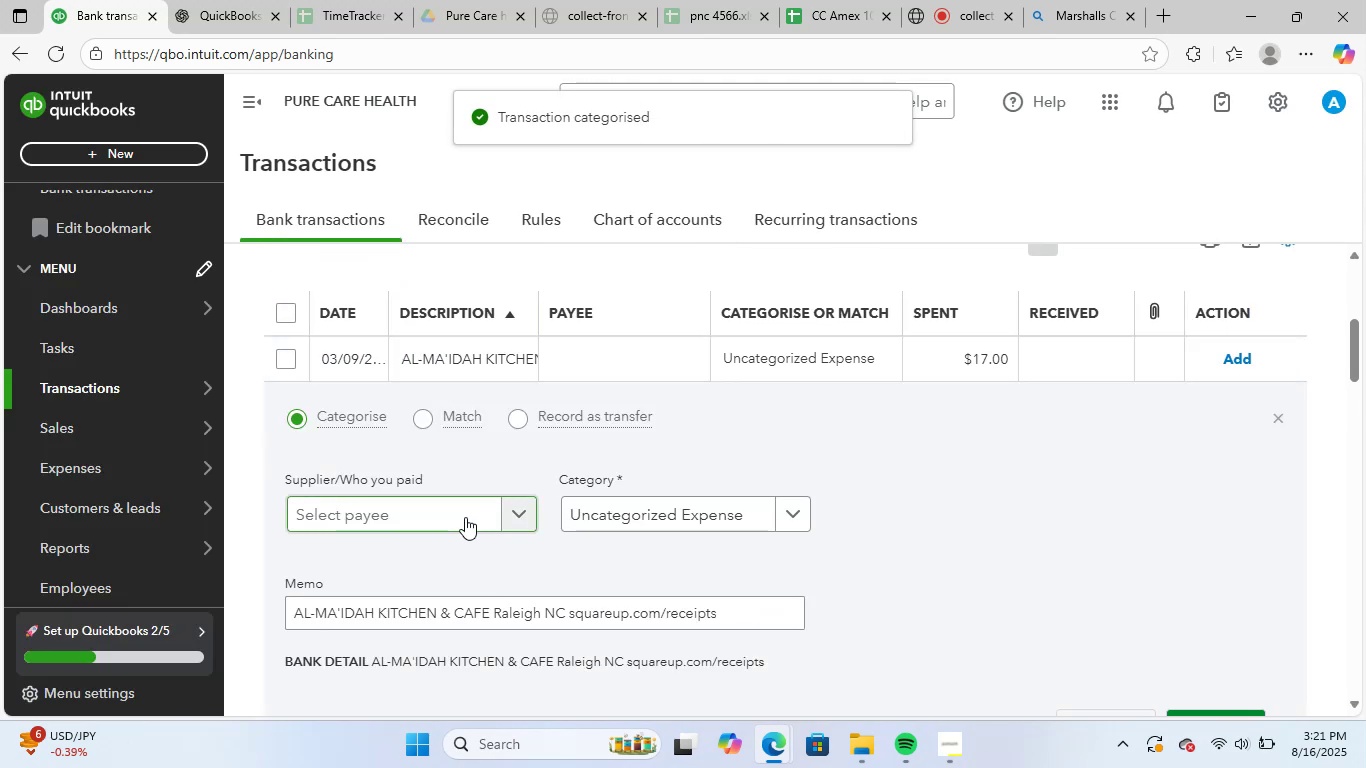 
left_click([465, 513])
 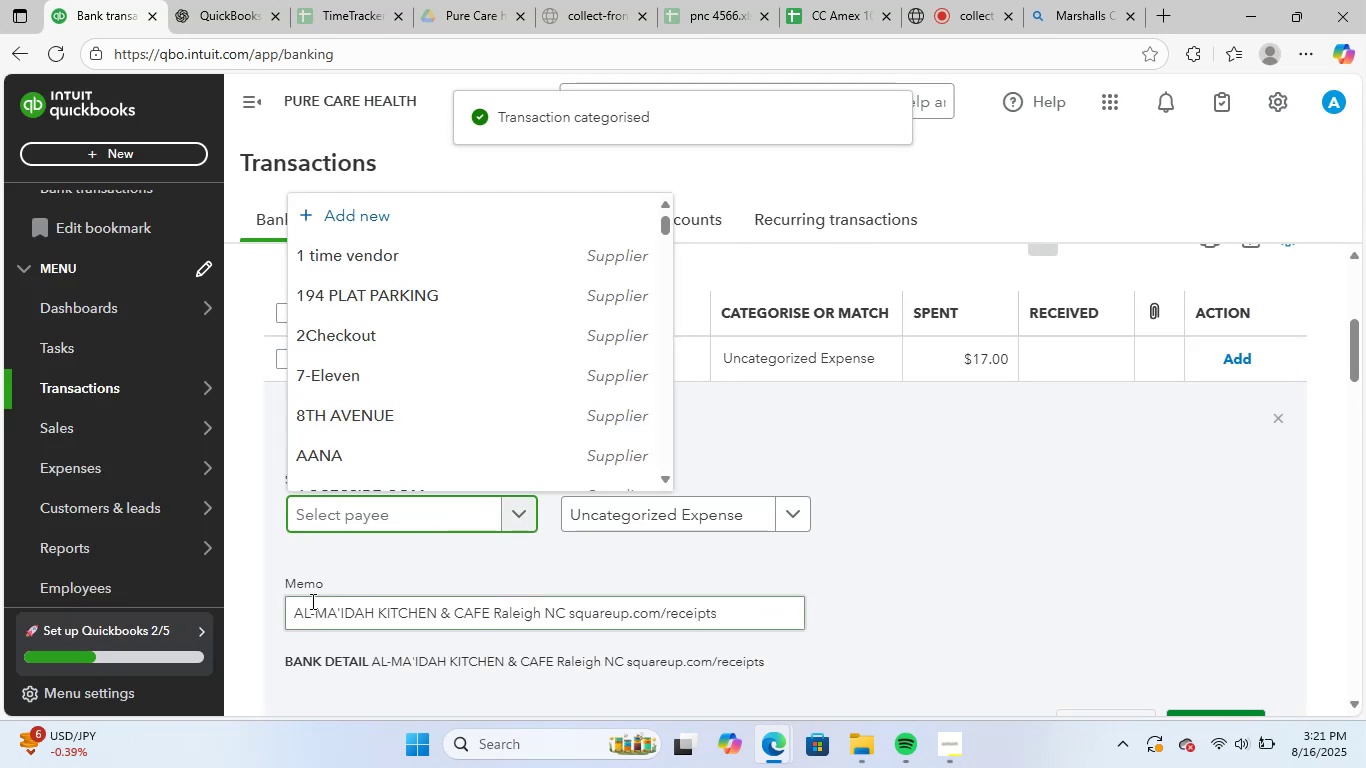 
left_click_drag(start_coordinate=[289, 608], to_coordinate=[911, 619])
 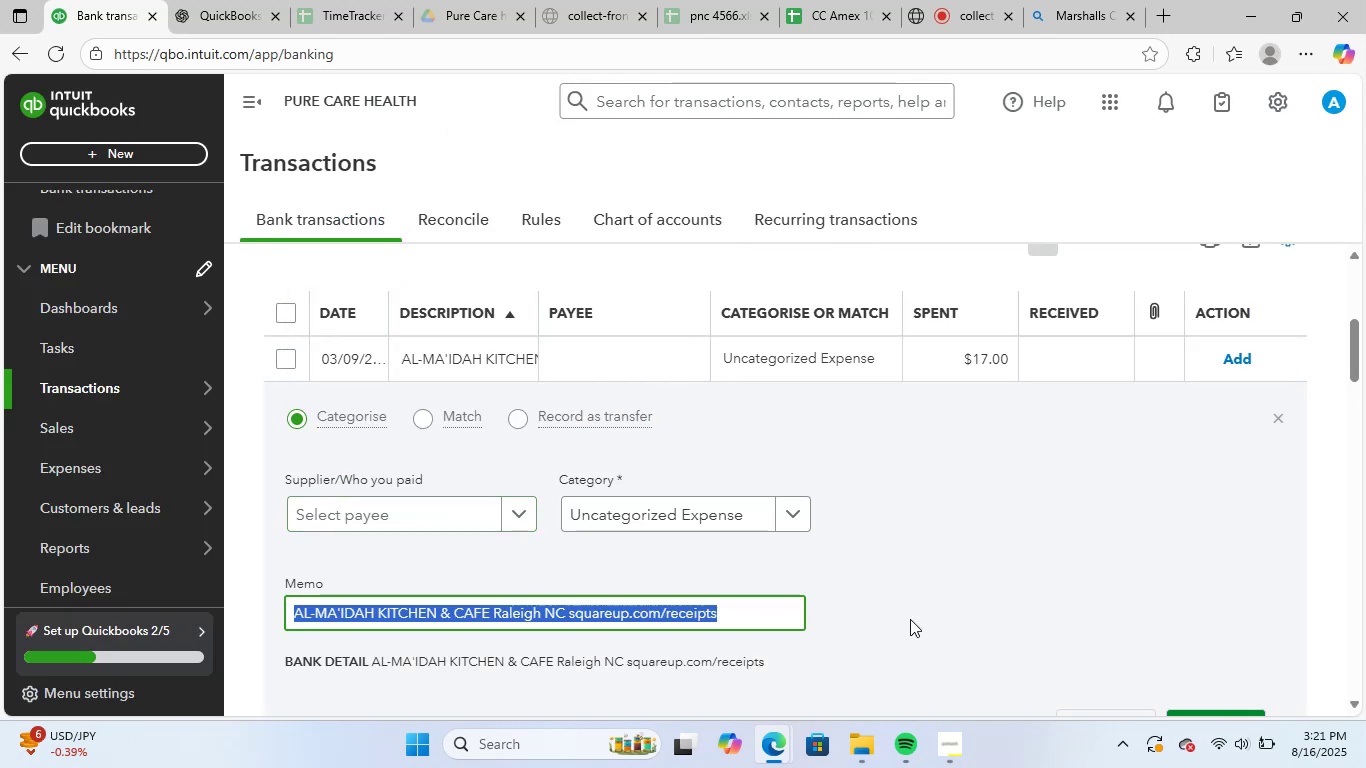 
key(Control+ControlLeft)
 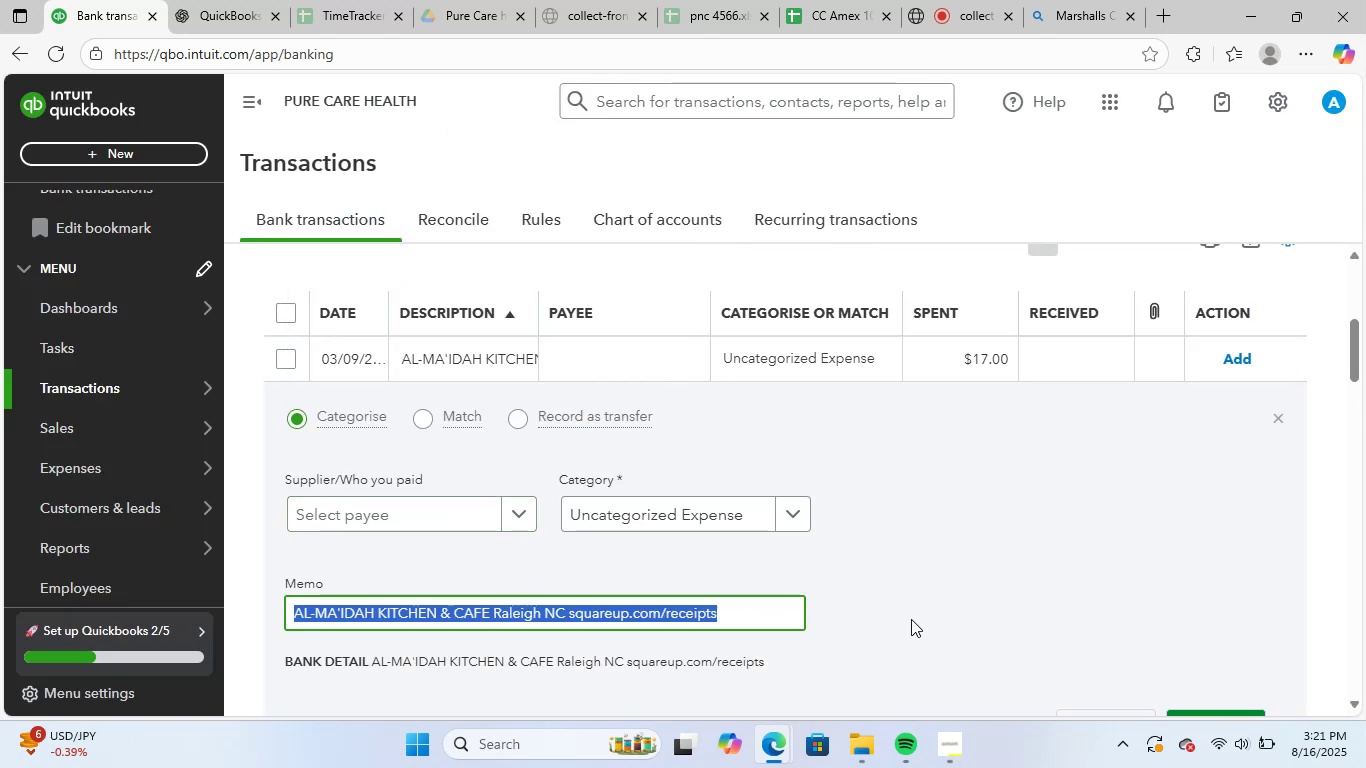 
key(Control+C)
 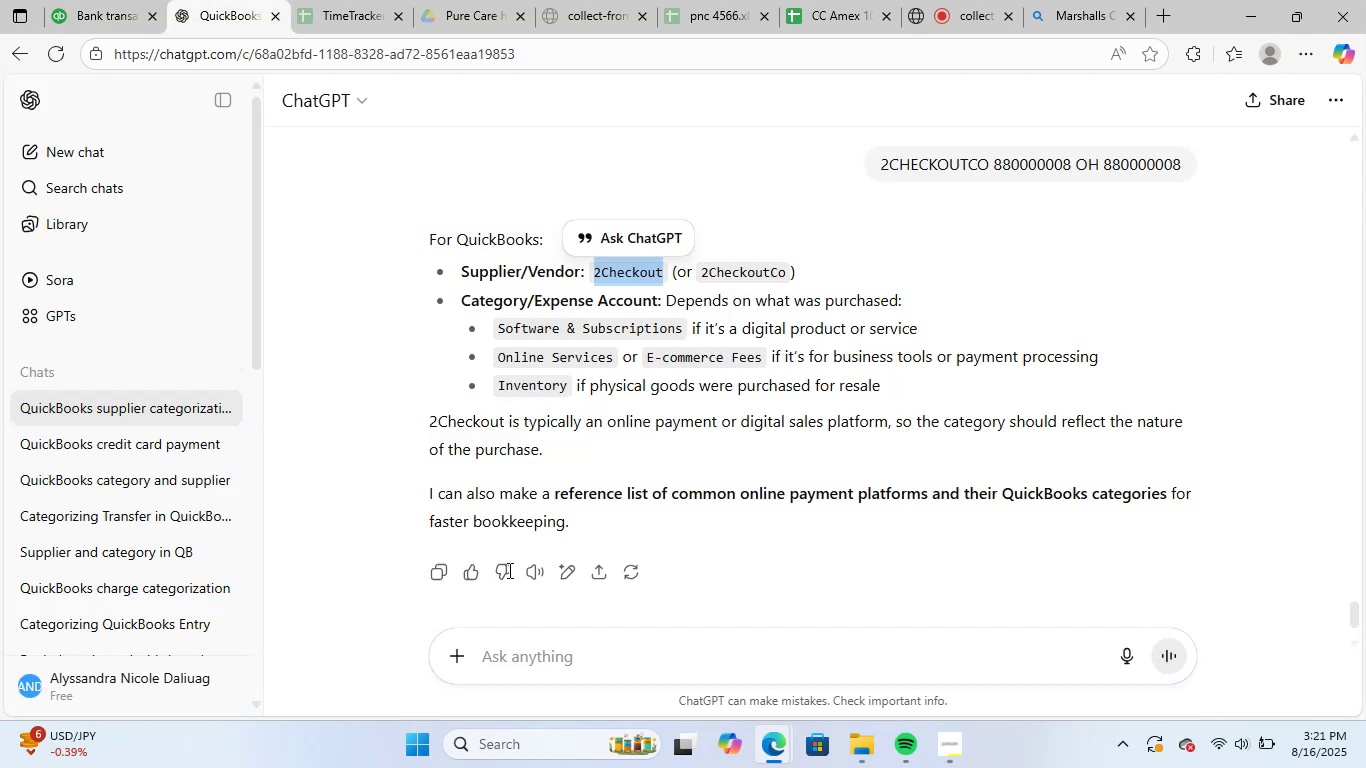 
left_click([593, 653])
 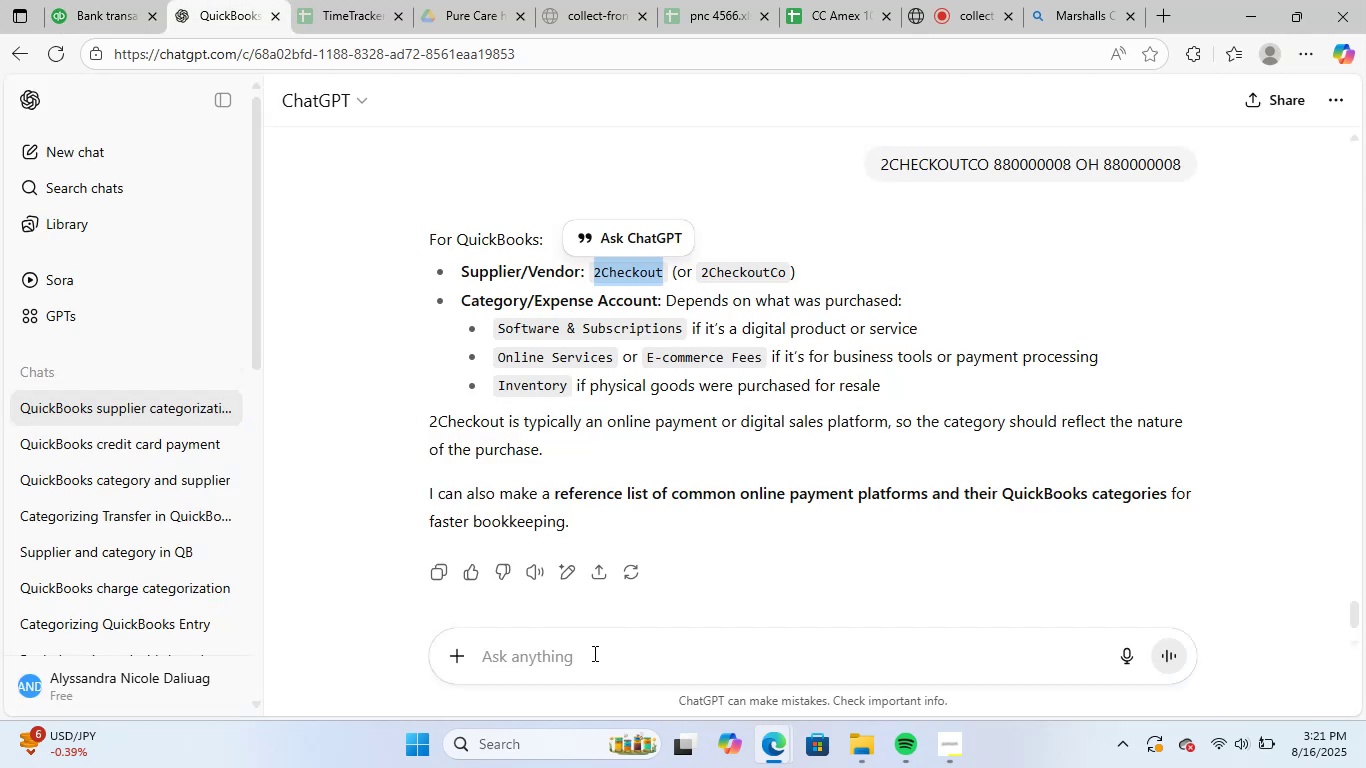 
key(Control+ControlLeft)
 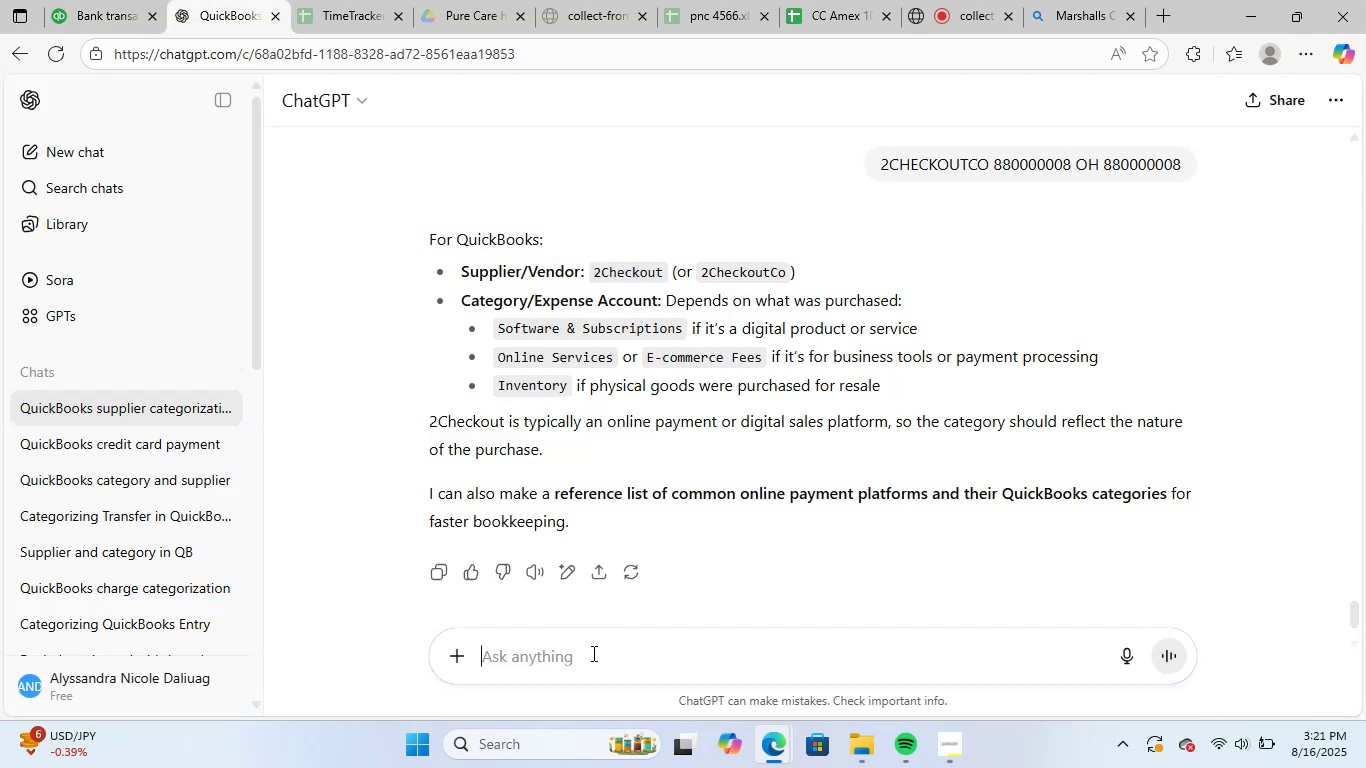 
key(Control+V)
 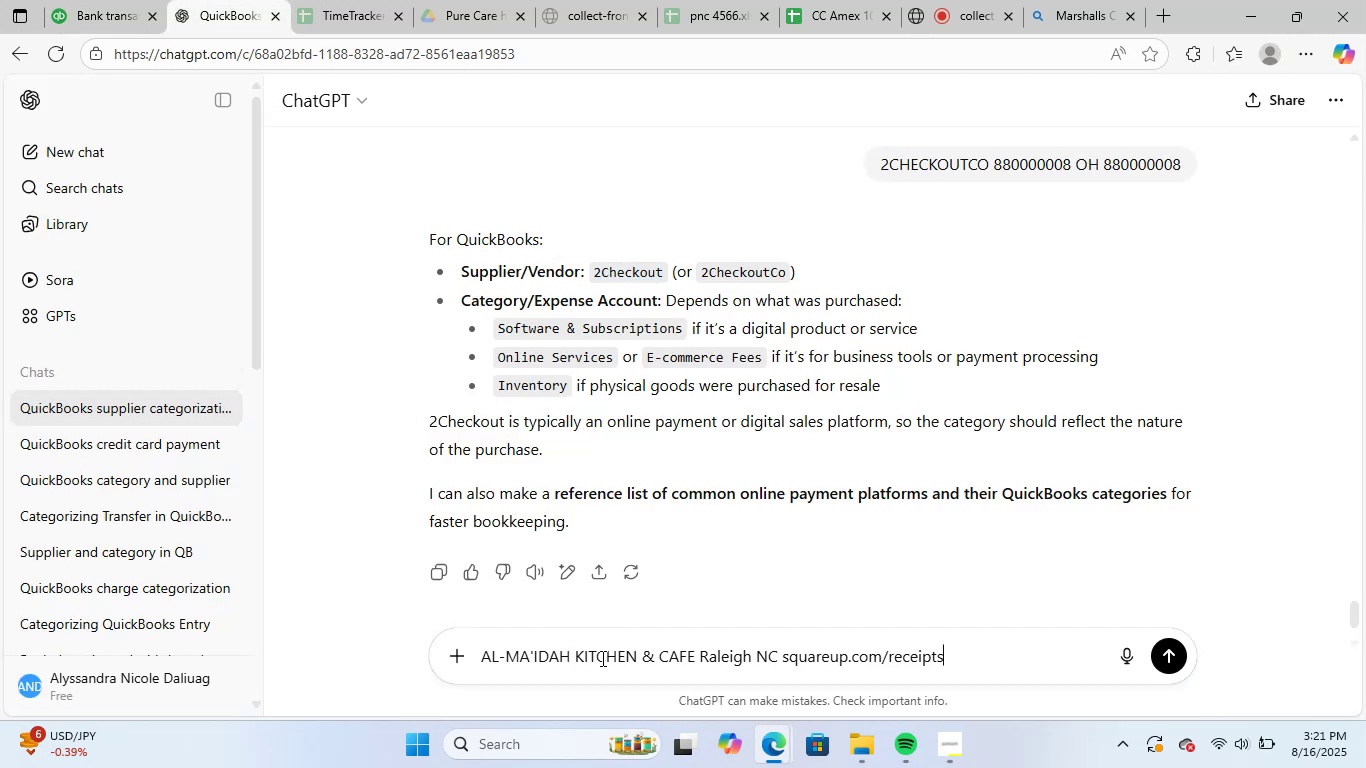 
key(NumpadEnter)
 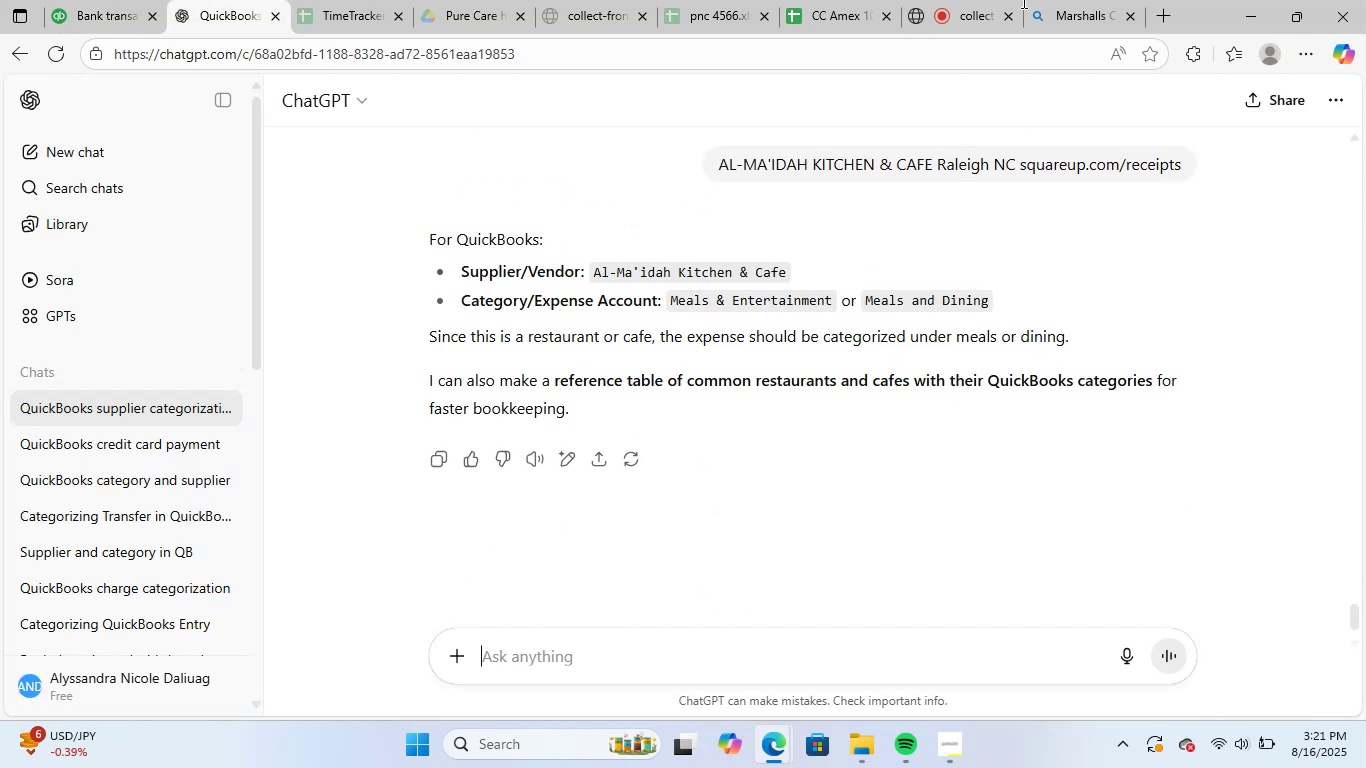 
wait(5.46)
 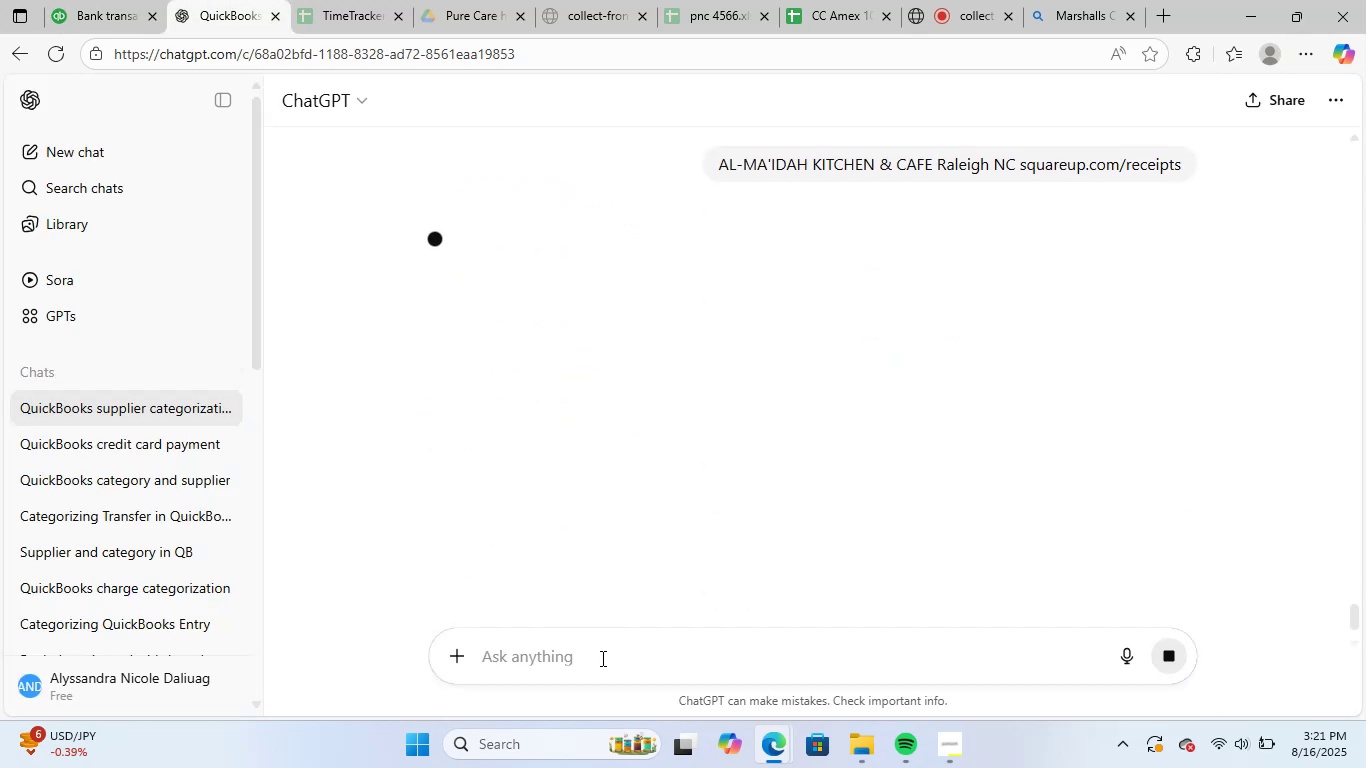 
left_click_drag(start_coordinate=[593, 275], to_coordinate=[787, 280])
 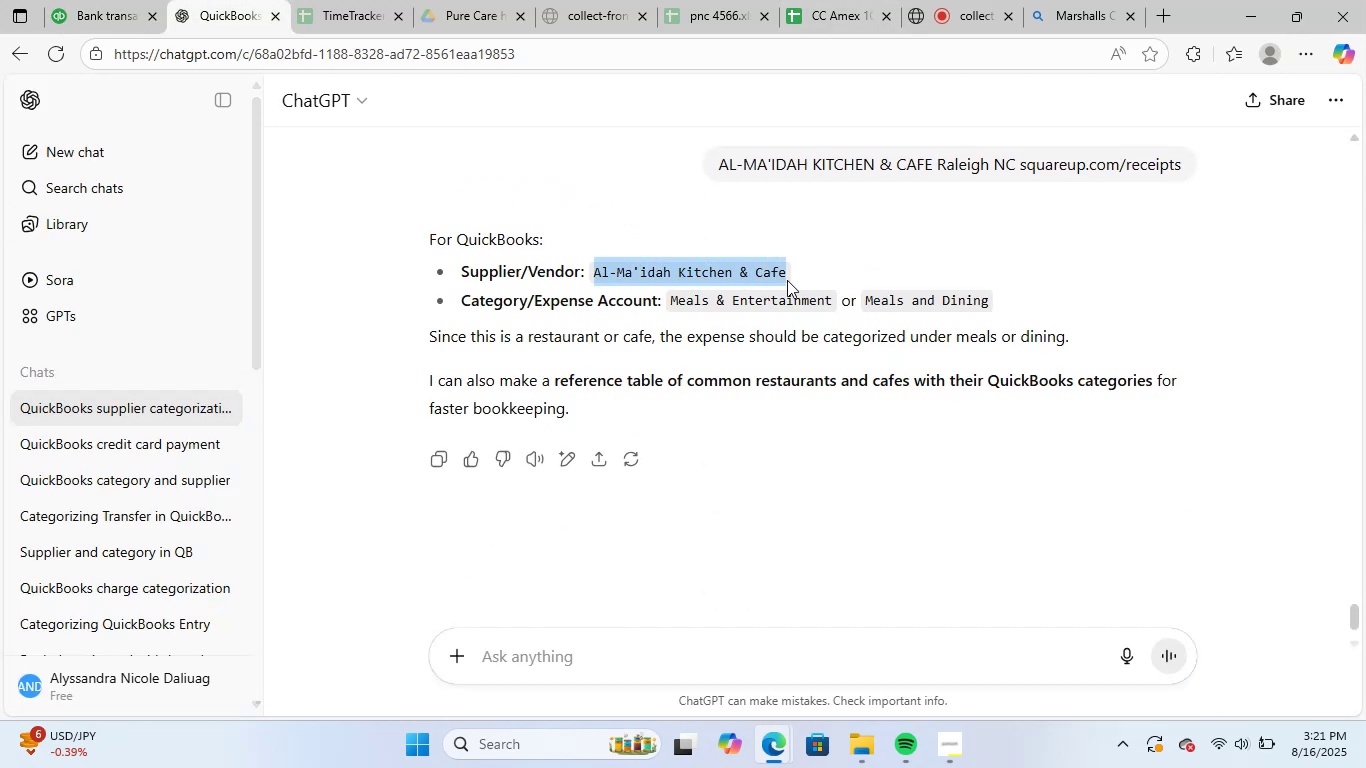 
key(Control+ControlLeft)
 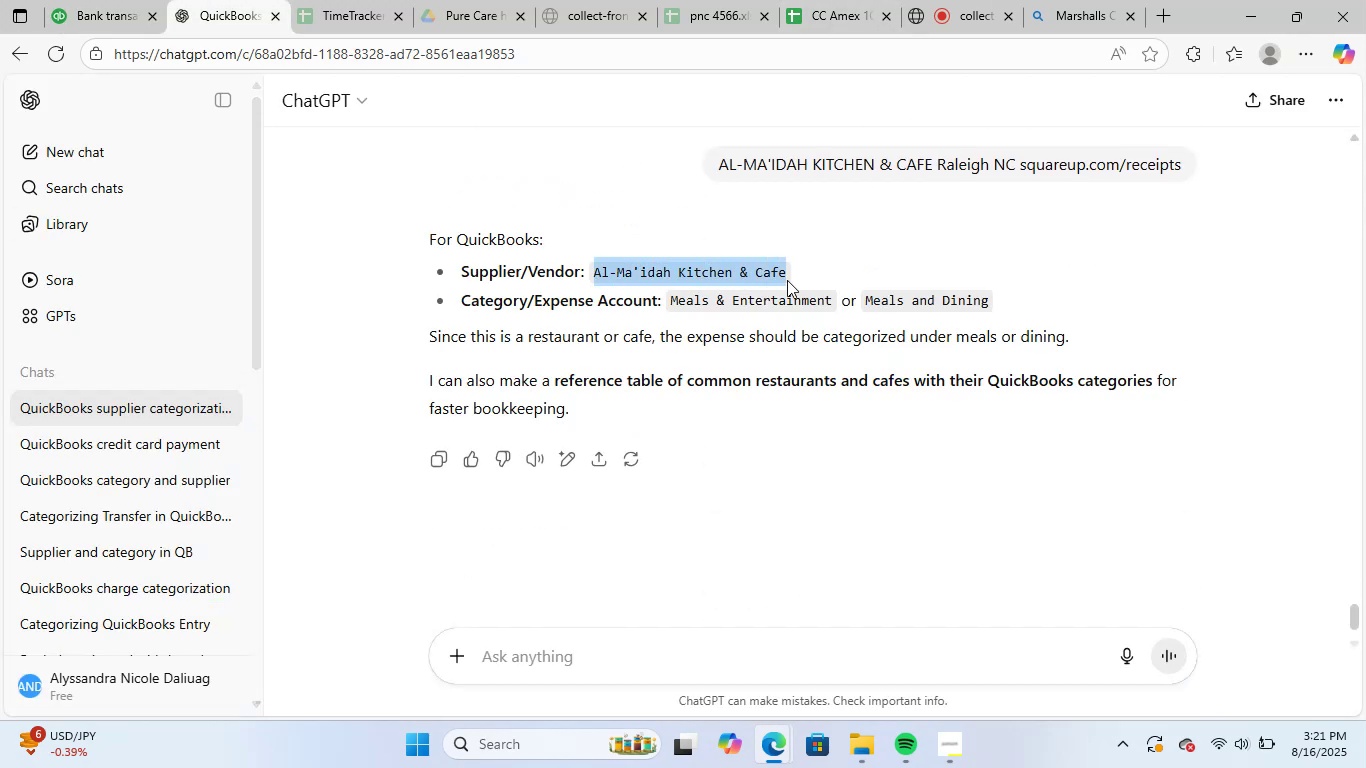 
key(Control+C)
 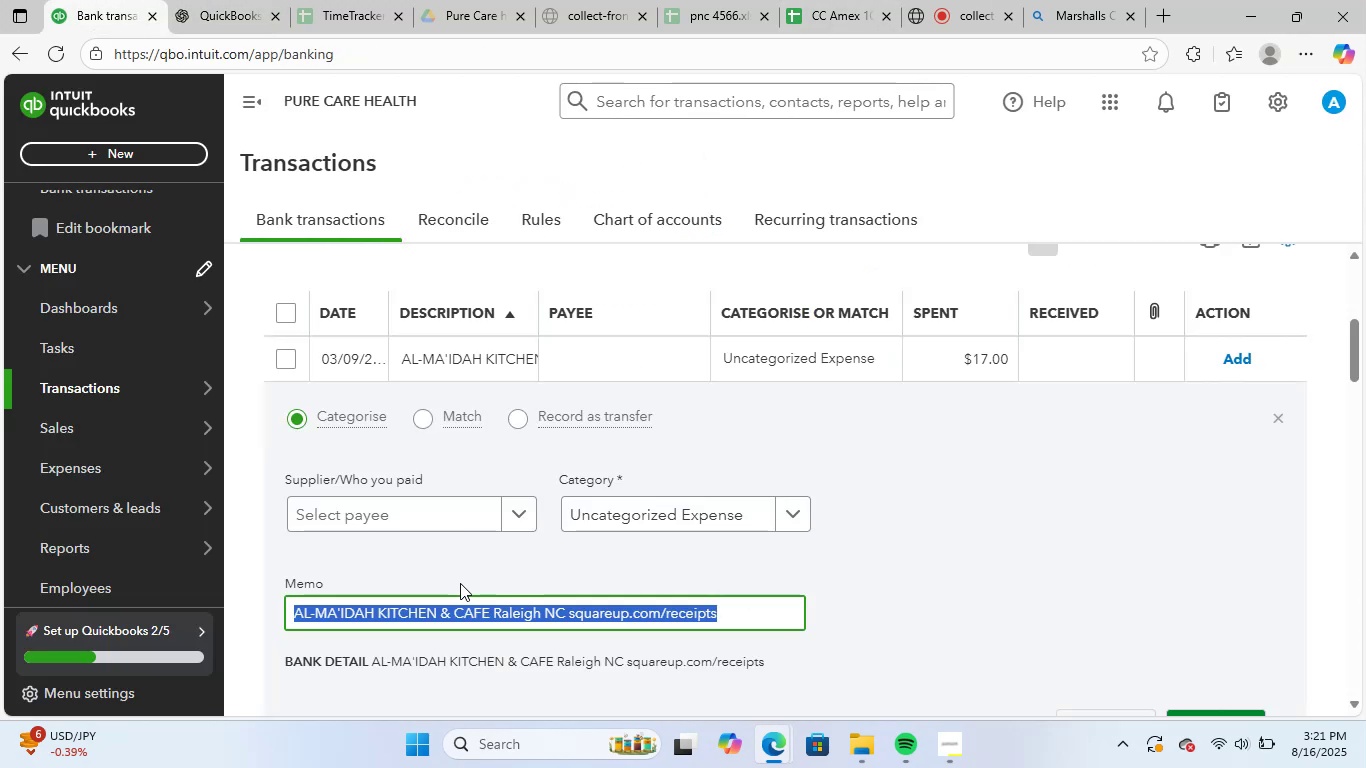 
key(Control+ControlLeft)
 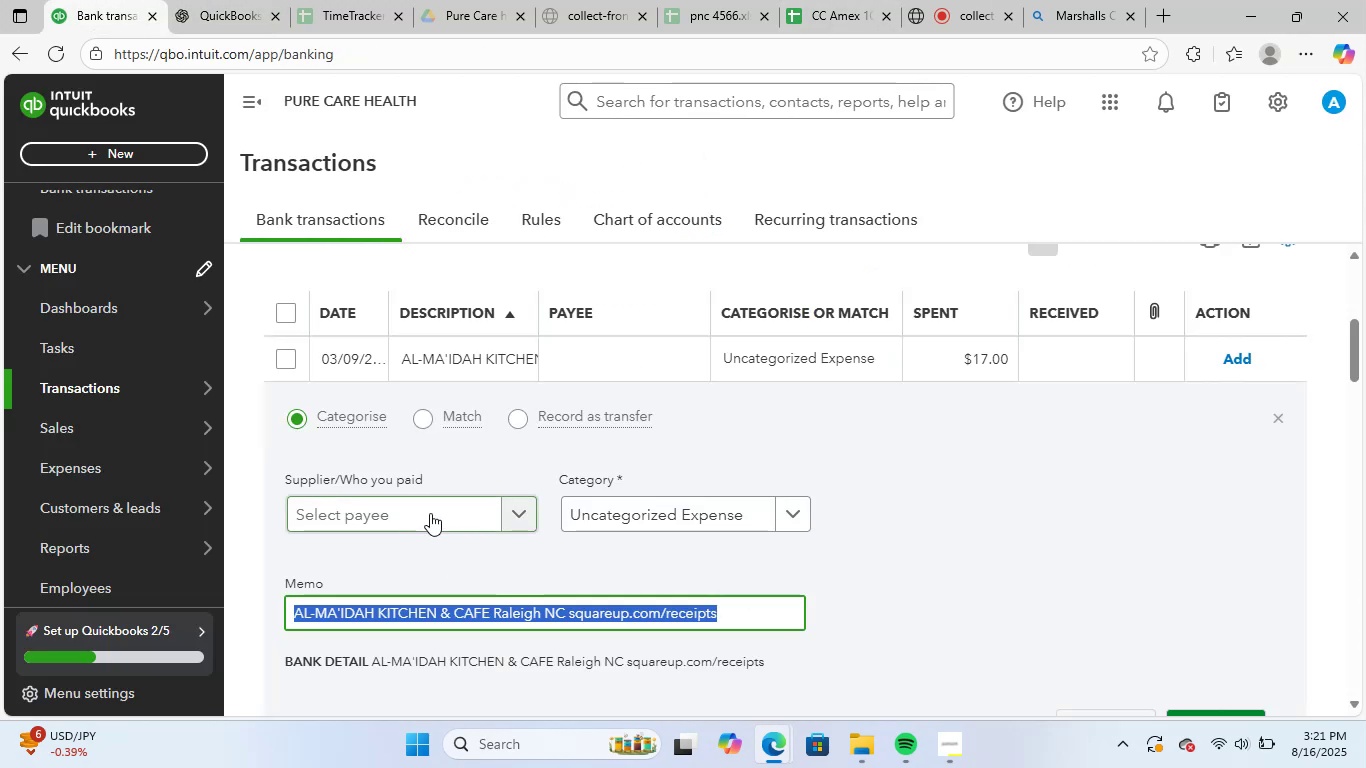 
key(Control+V)
 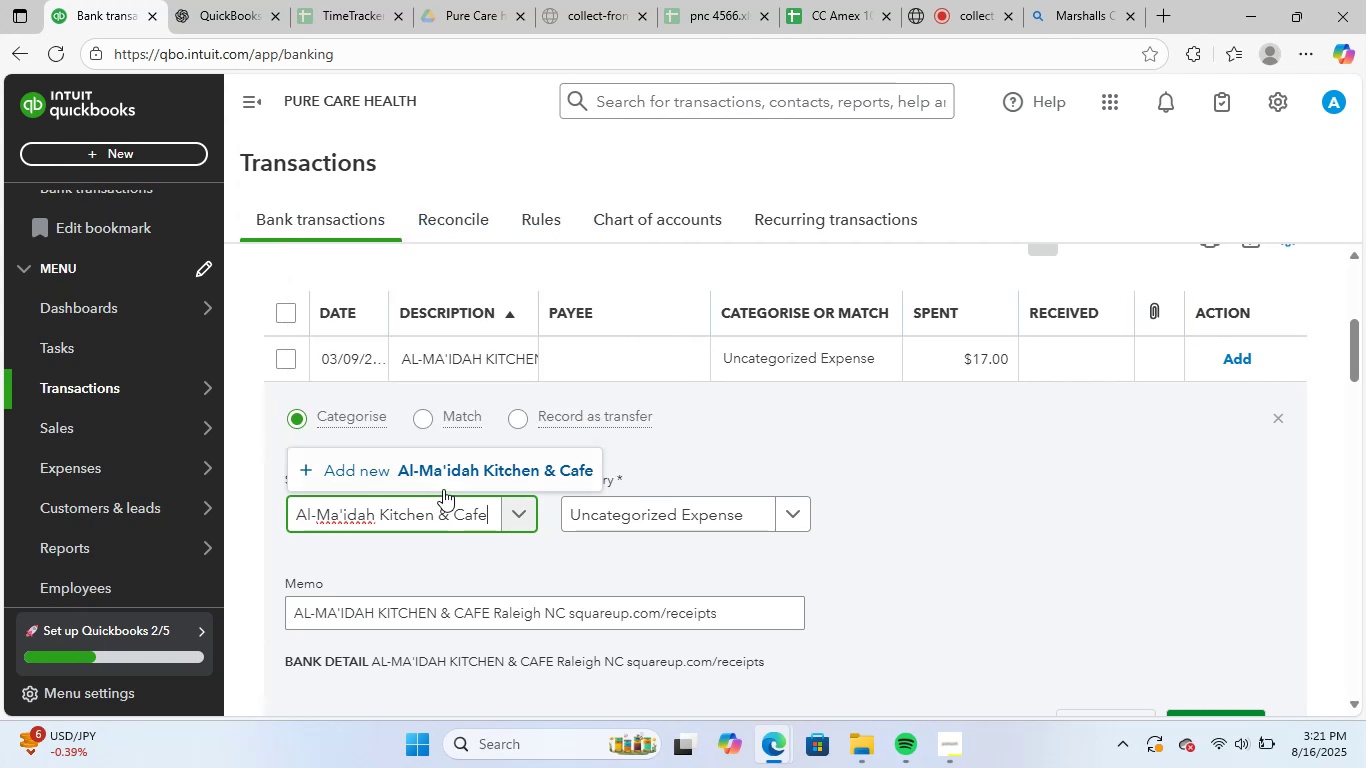 
left_click([448, 483])
 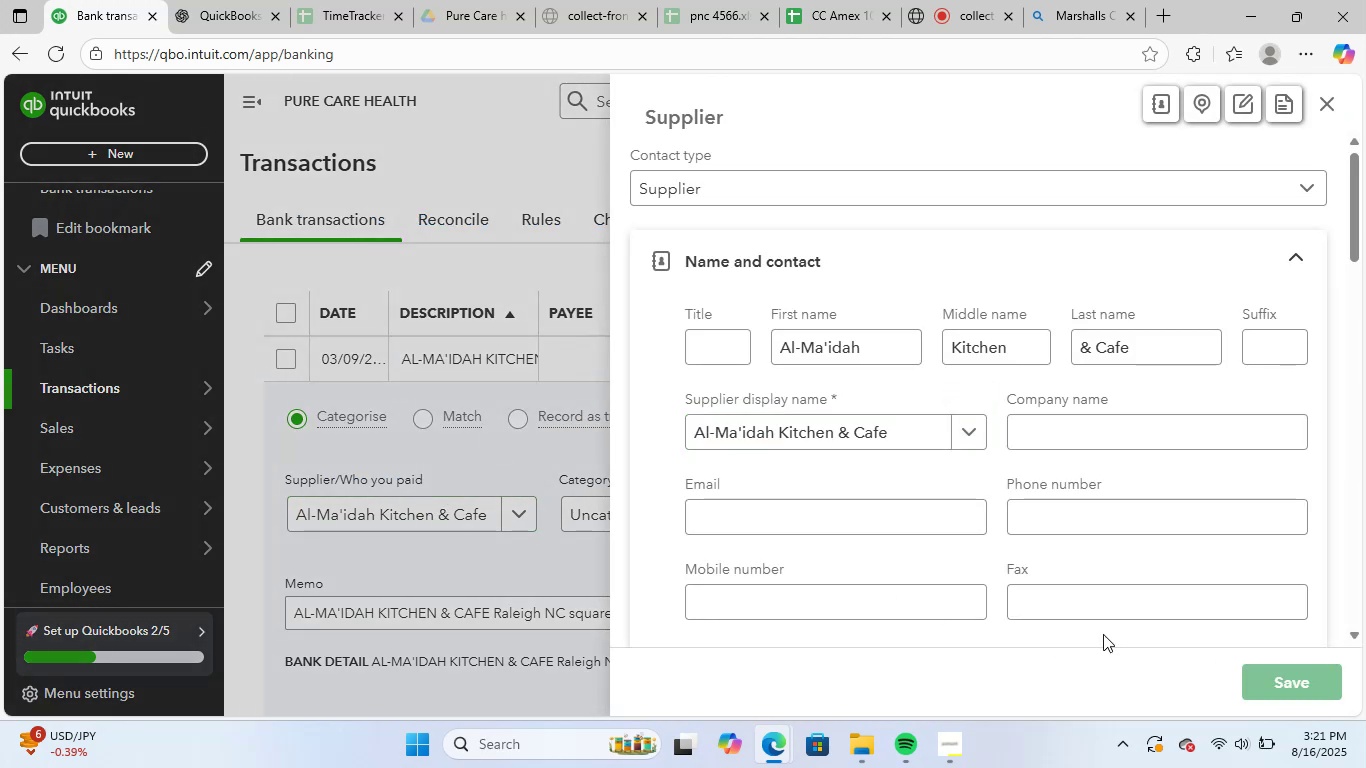 
left_click([647, 525])
 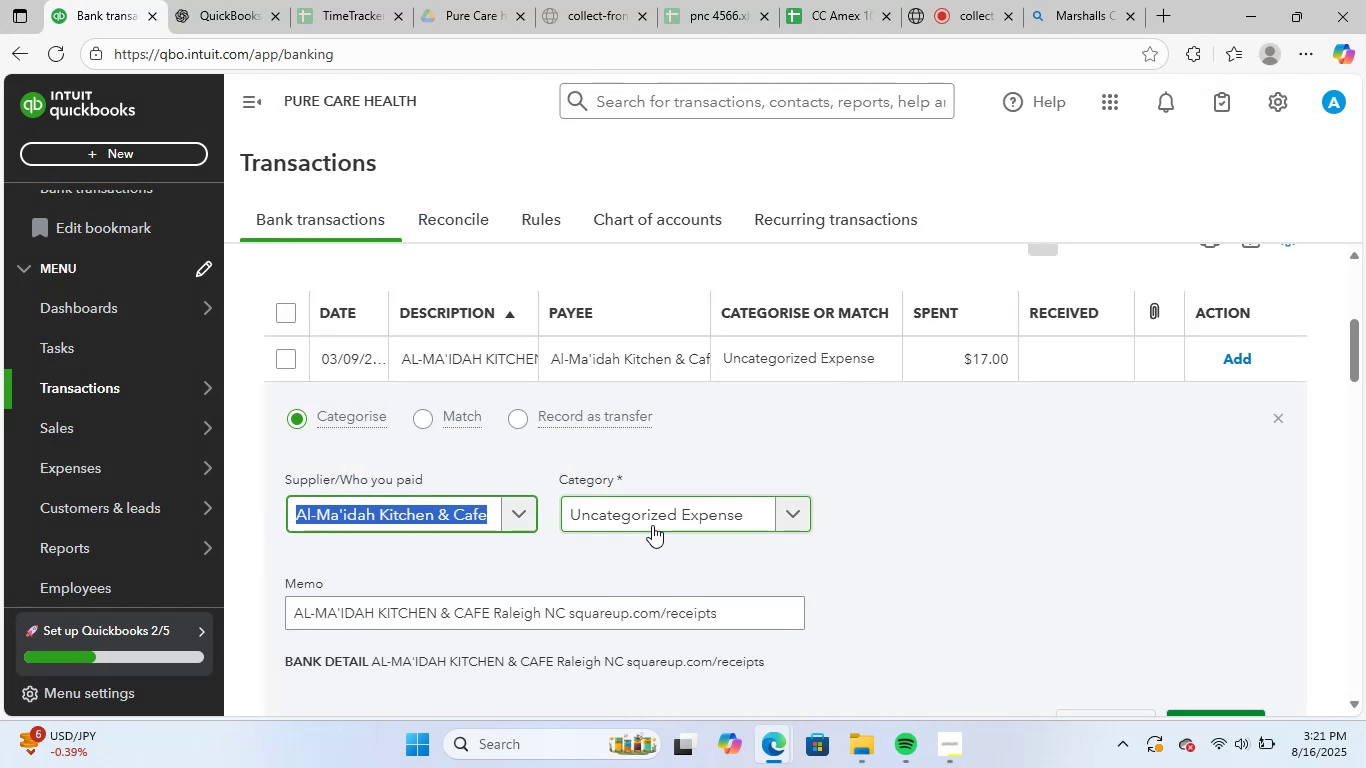 
left_click([652, 525])
 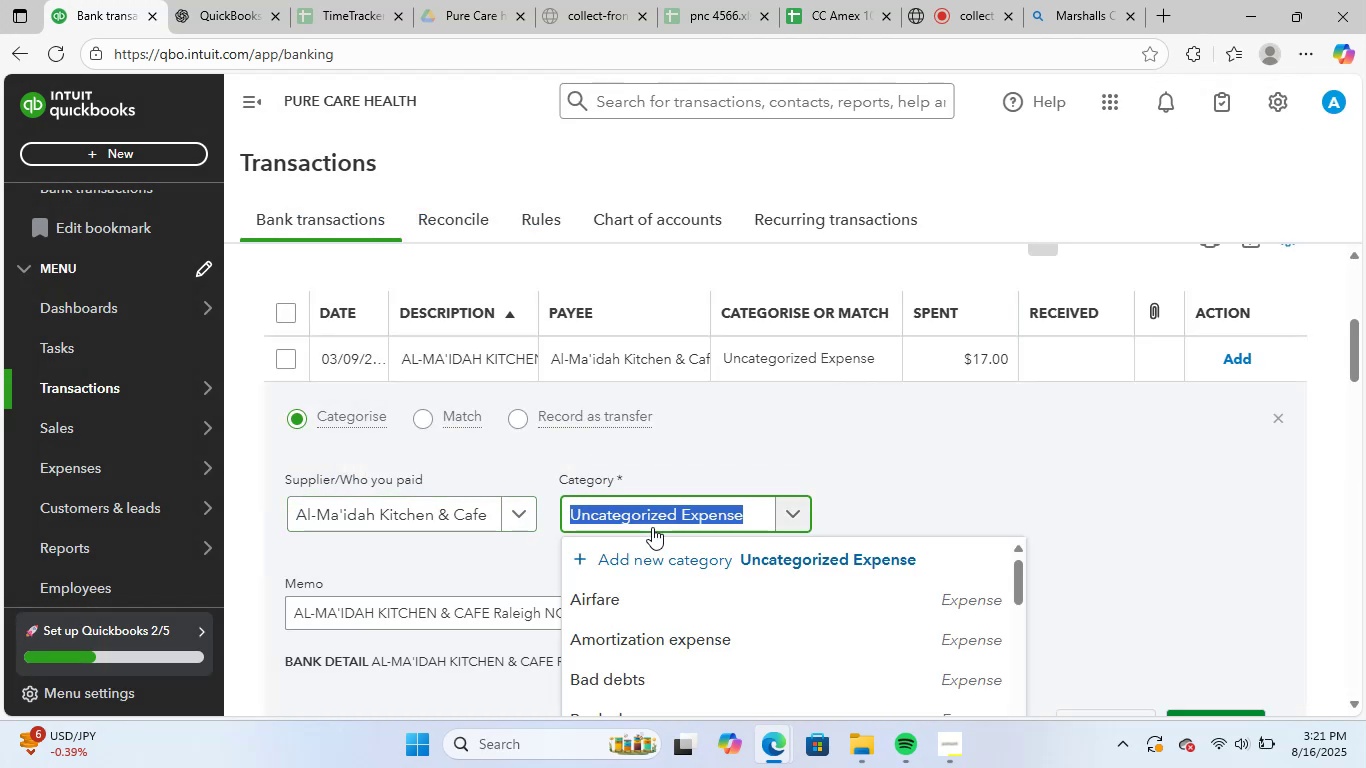 
type(eal)
 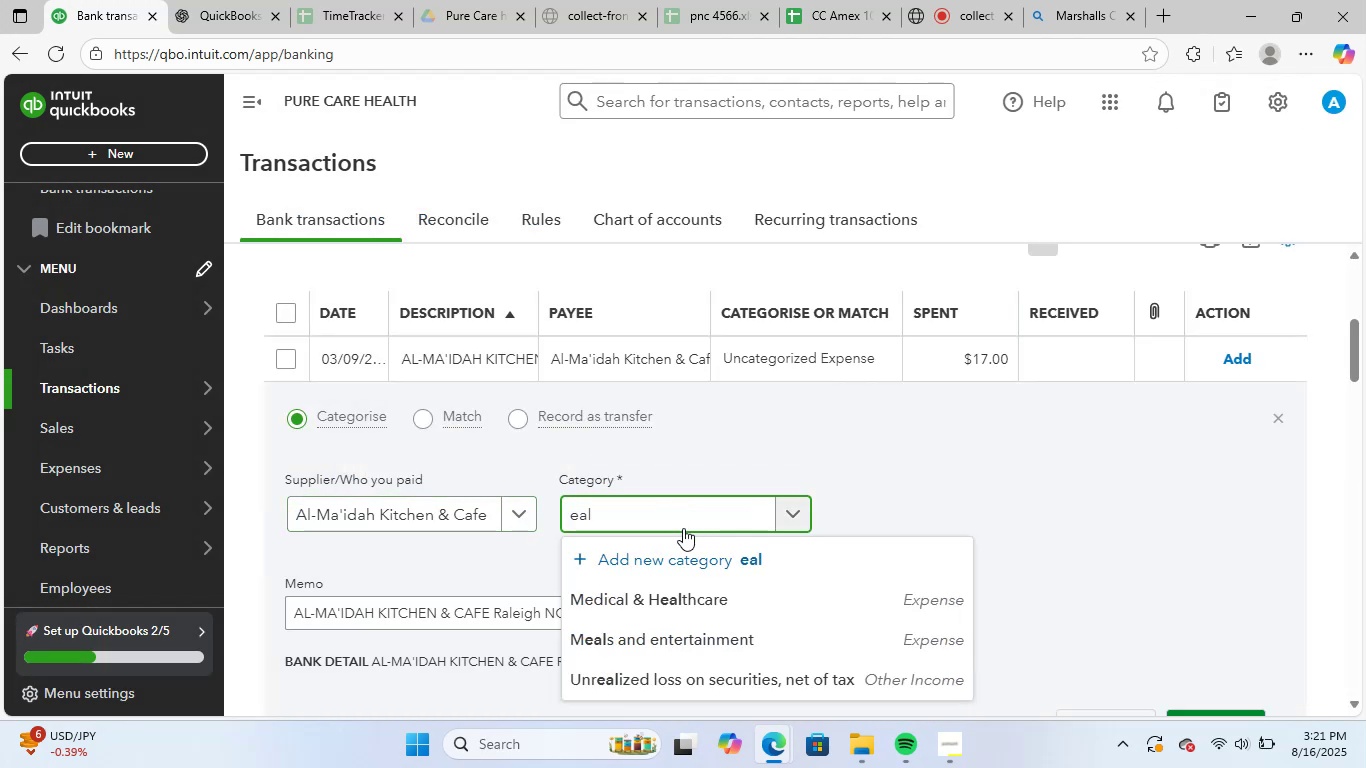 
left_click([695, 633])
 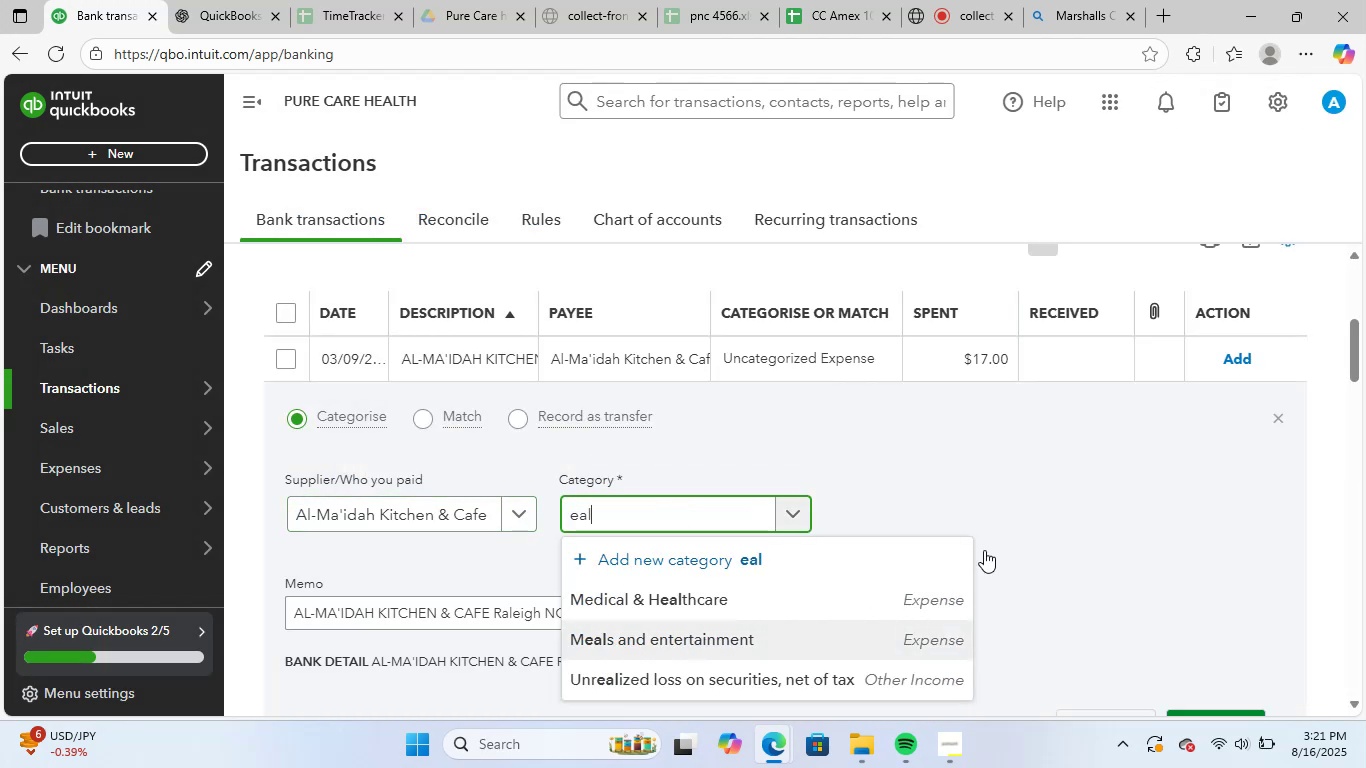 
scroll: coordinate [988, 546], scroll_direction: down, amount: 1.0
 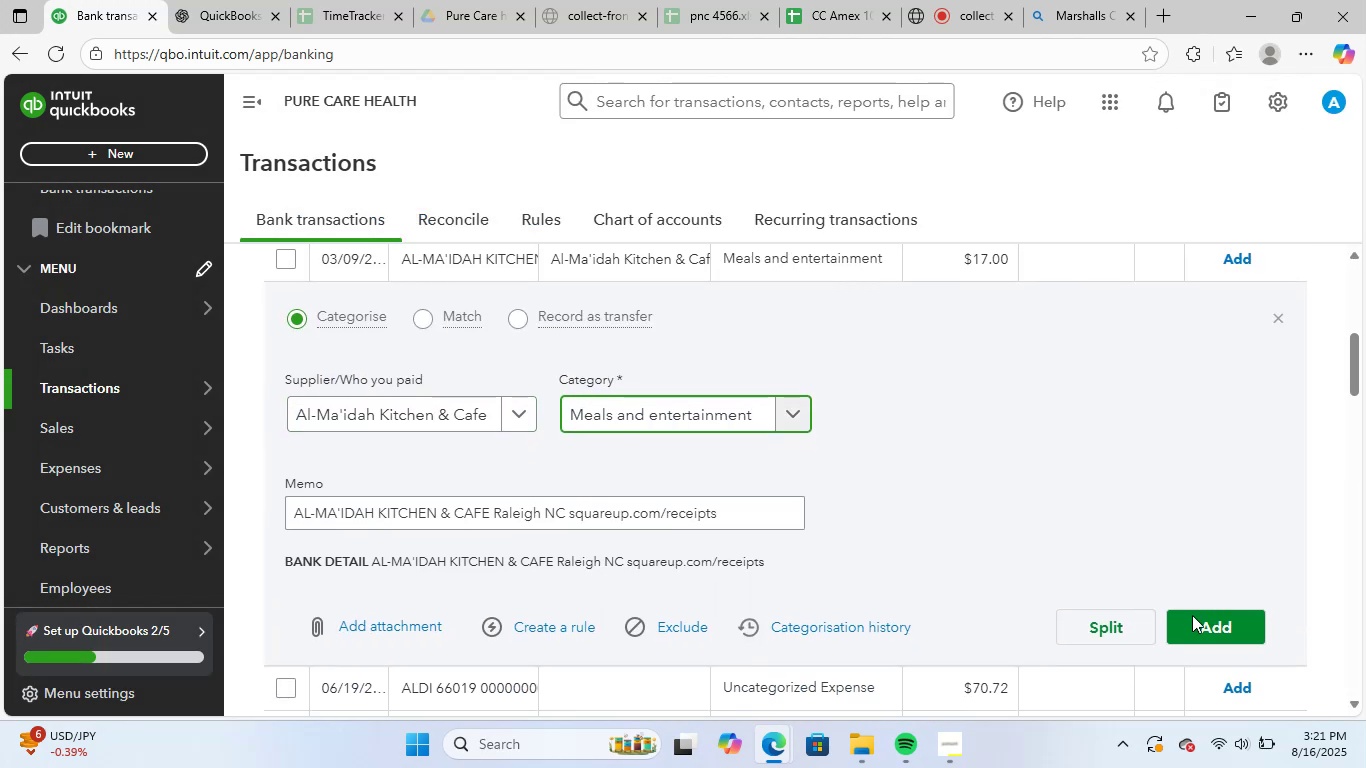 
left_click([1214, 630])
 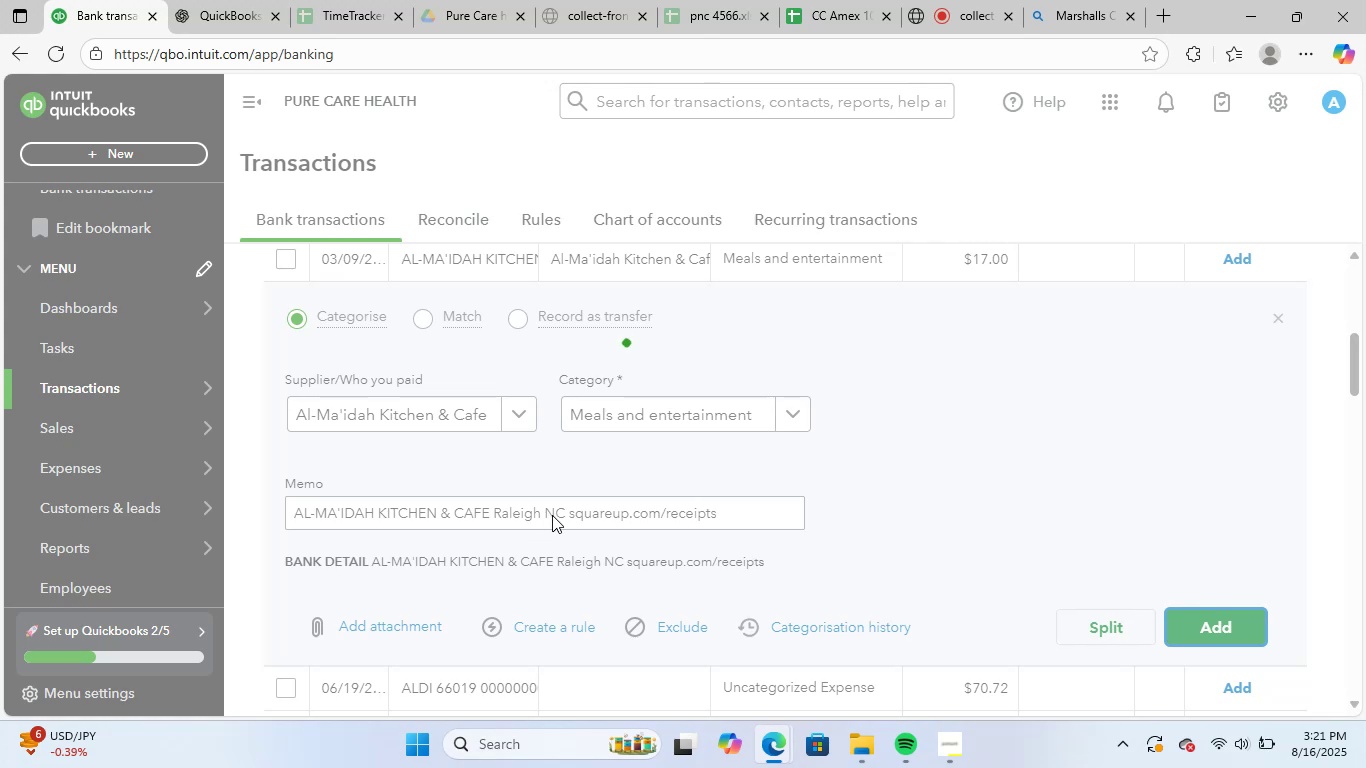 
scroll: coordinate [557, 519], scroll_direction: up, amount: 2.0
 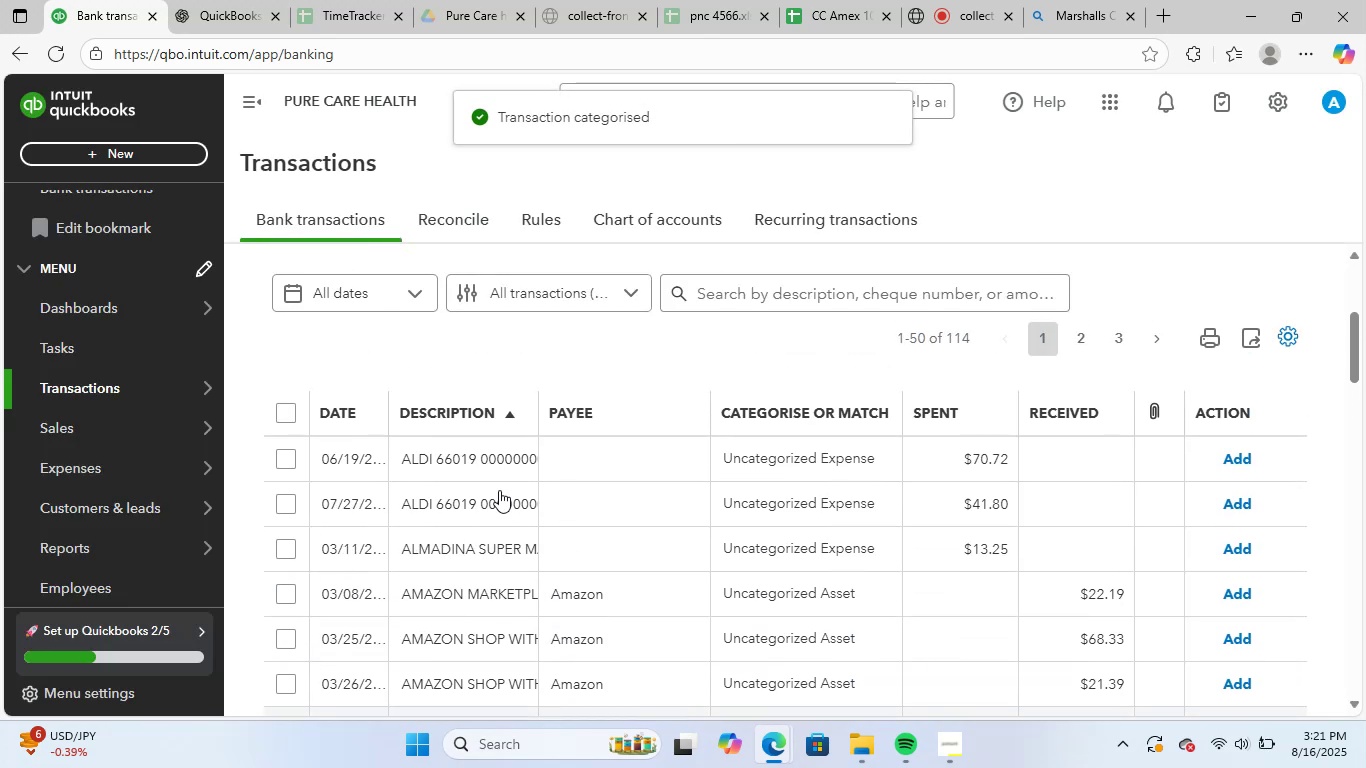 
left_click([478, 464])
 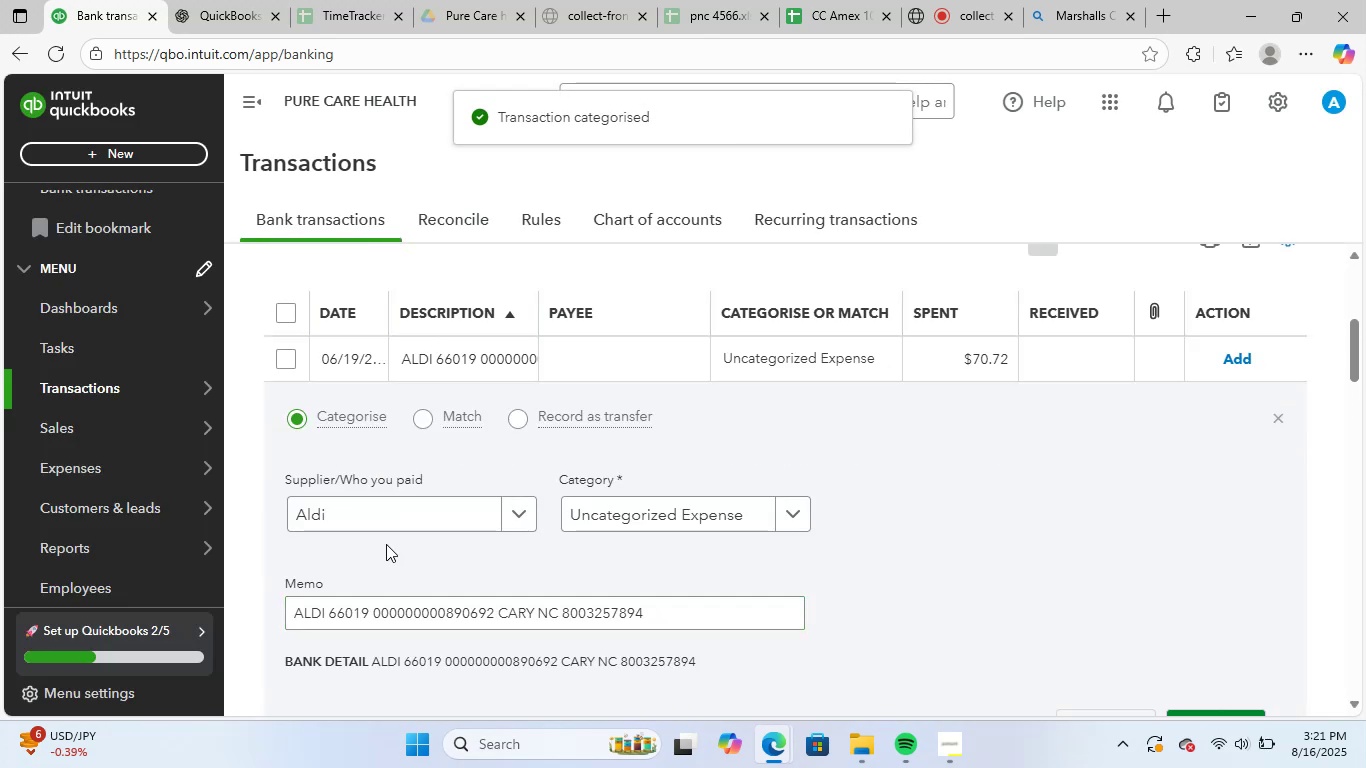 
left_click([234, 0])
 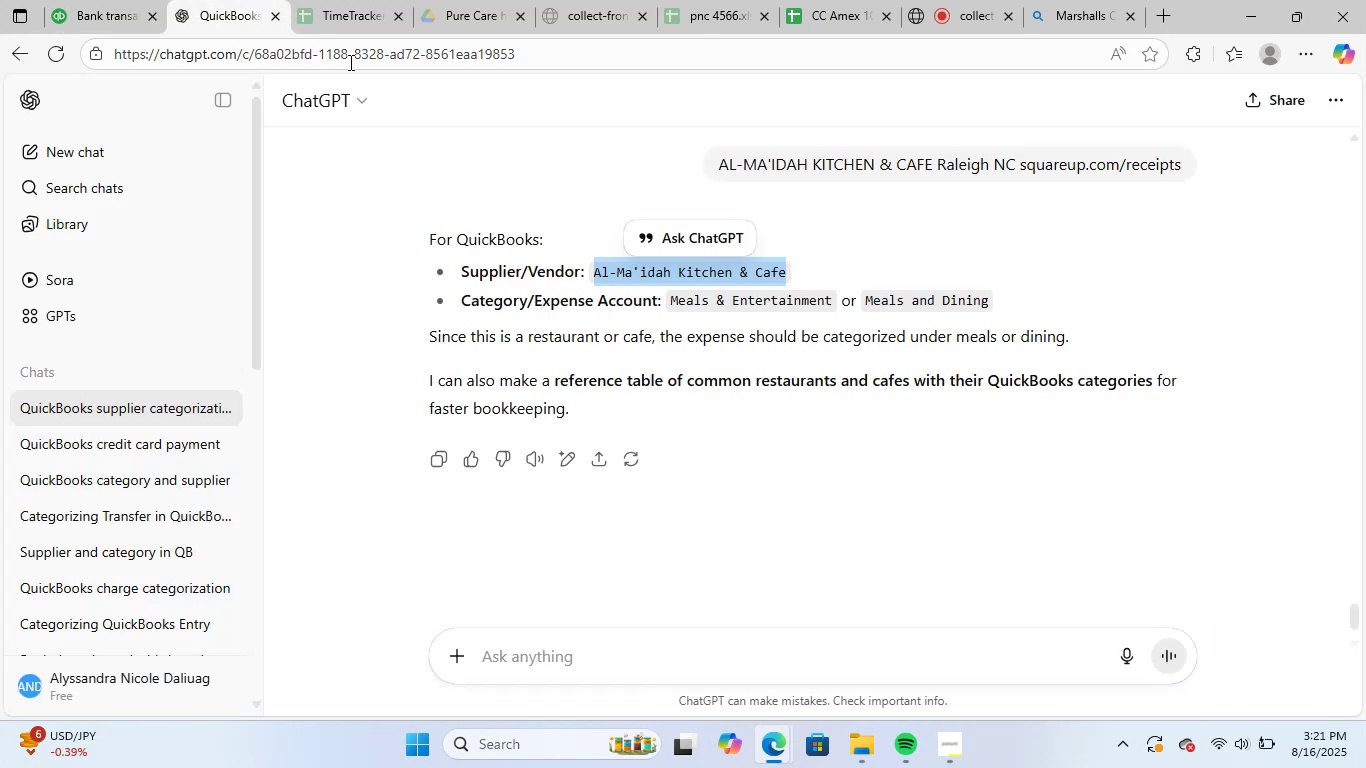 
scroll: coordinate [1022, 521], scroll_direction: up, amount: 28.0
 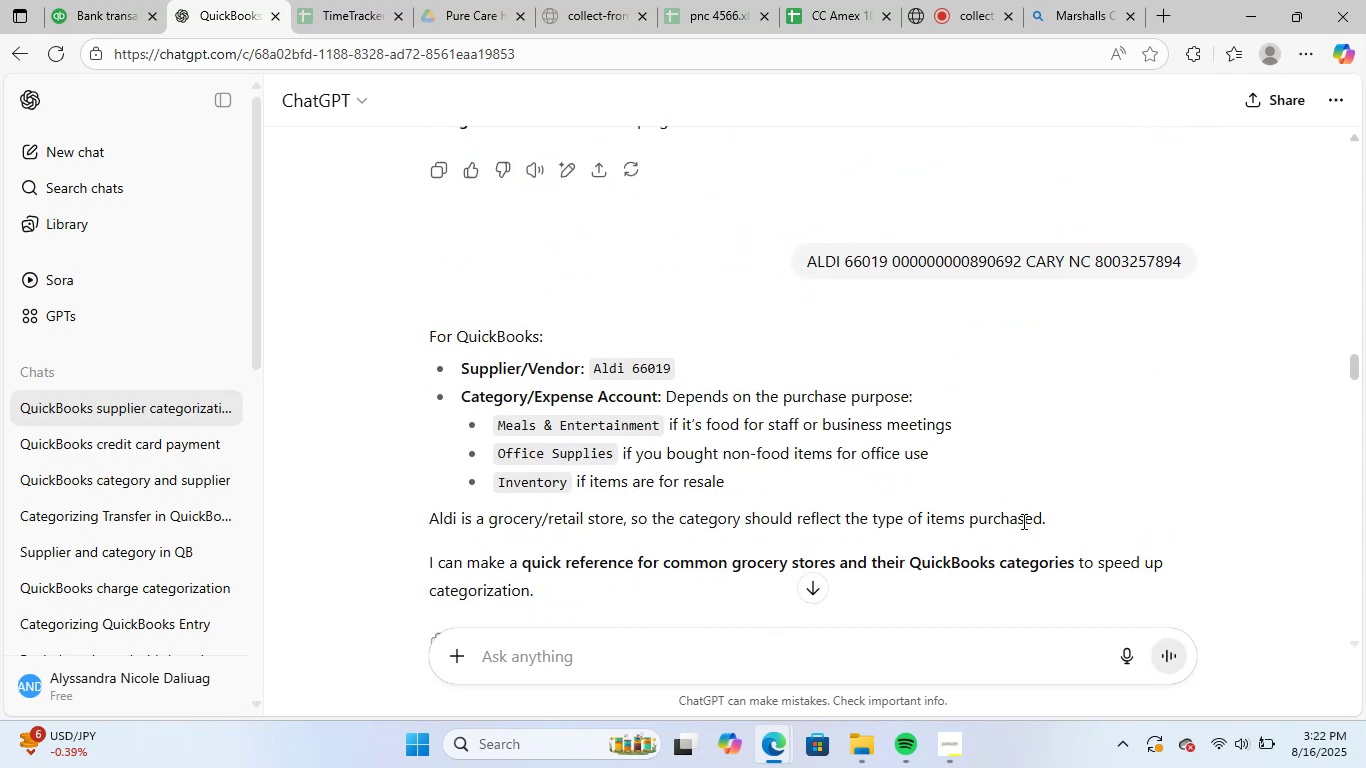 
scroll: coordinate [1022, 521], scroll_direction: down, amount: 2.0
 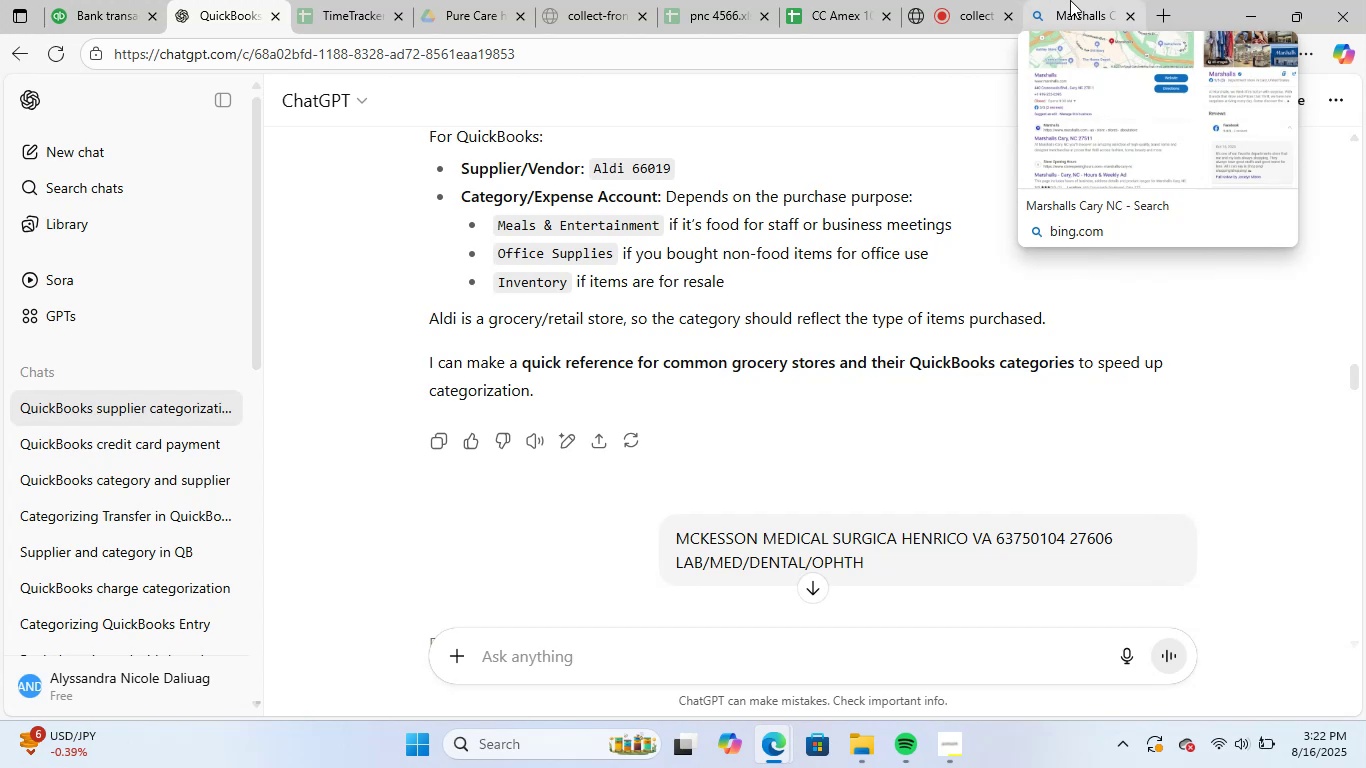 
wait(6.65)
 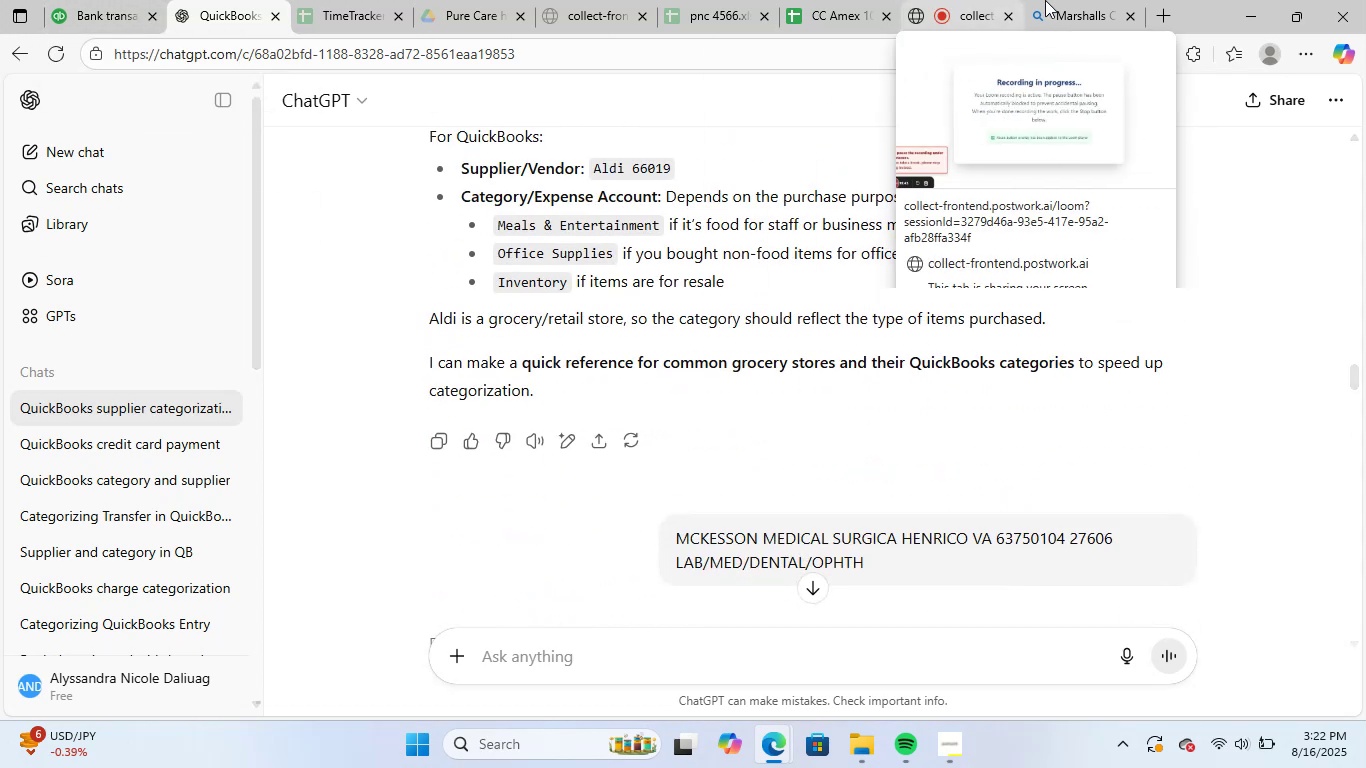 
left_click([110, 0])
 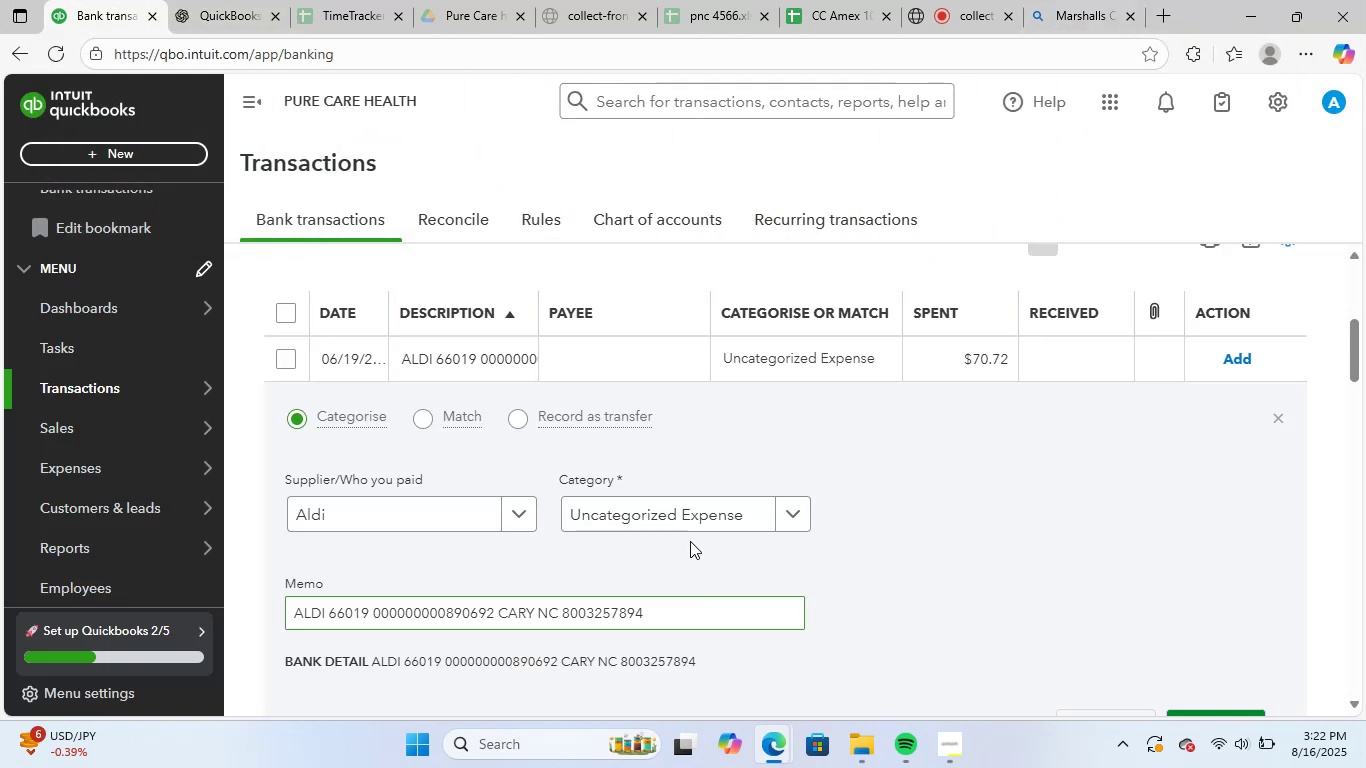 
left_click([694, 518])
 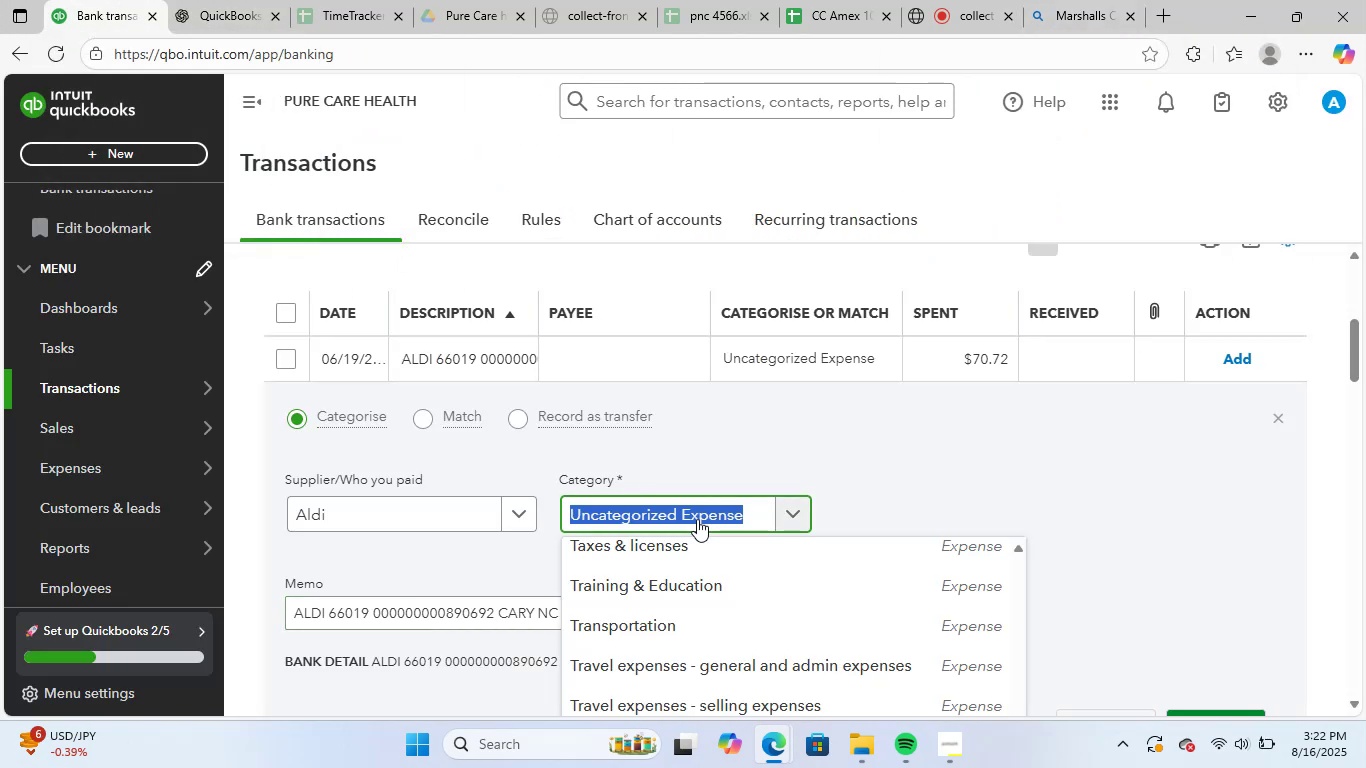 
type(meal)
 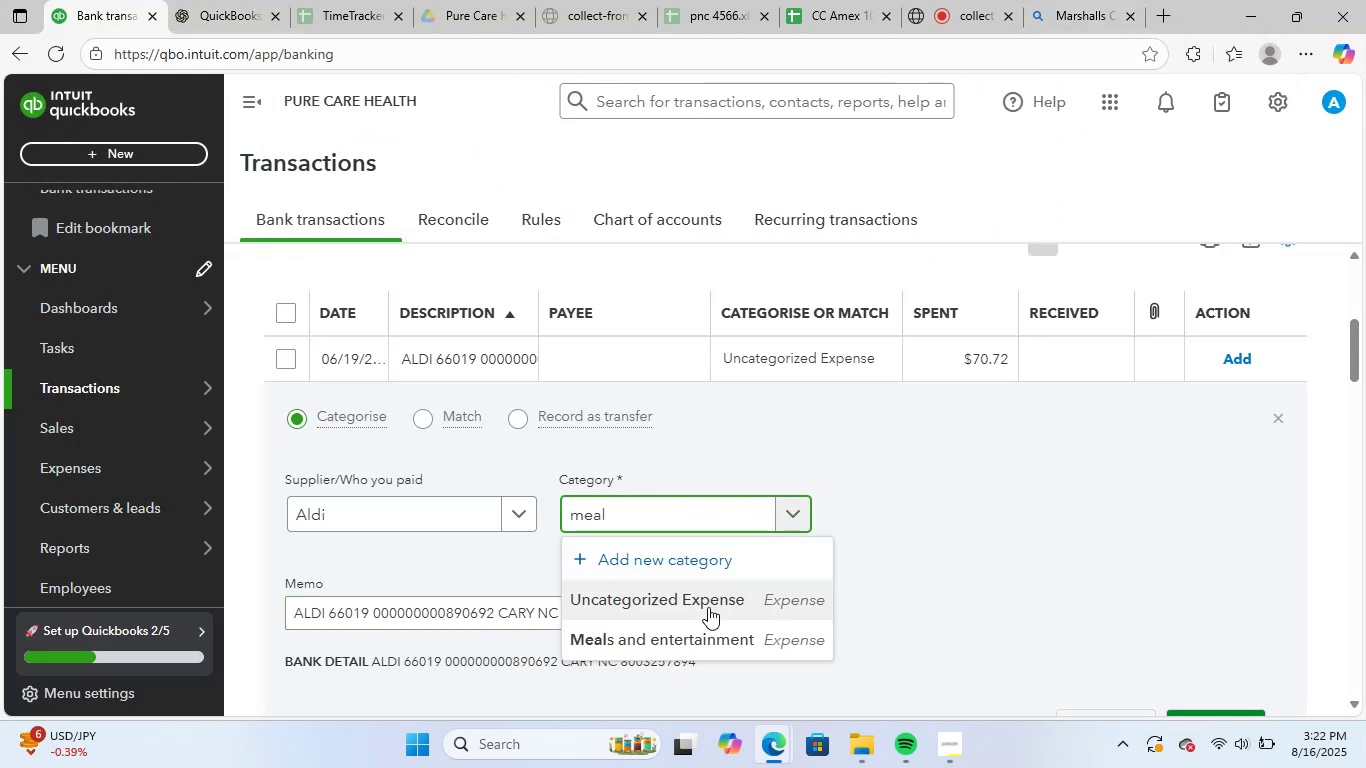 
left_click([690, 652])
 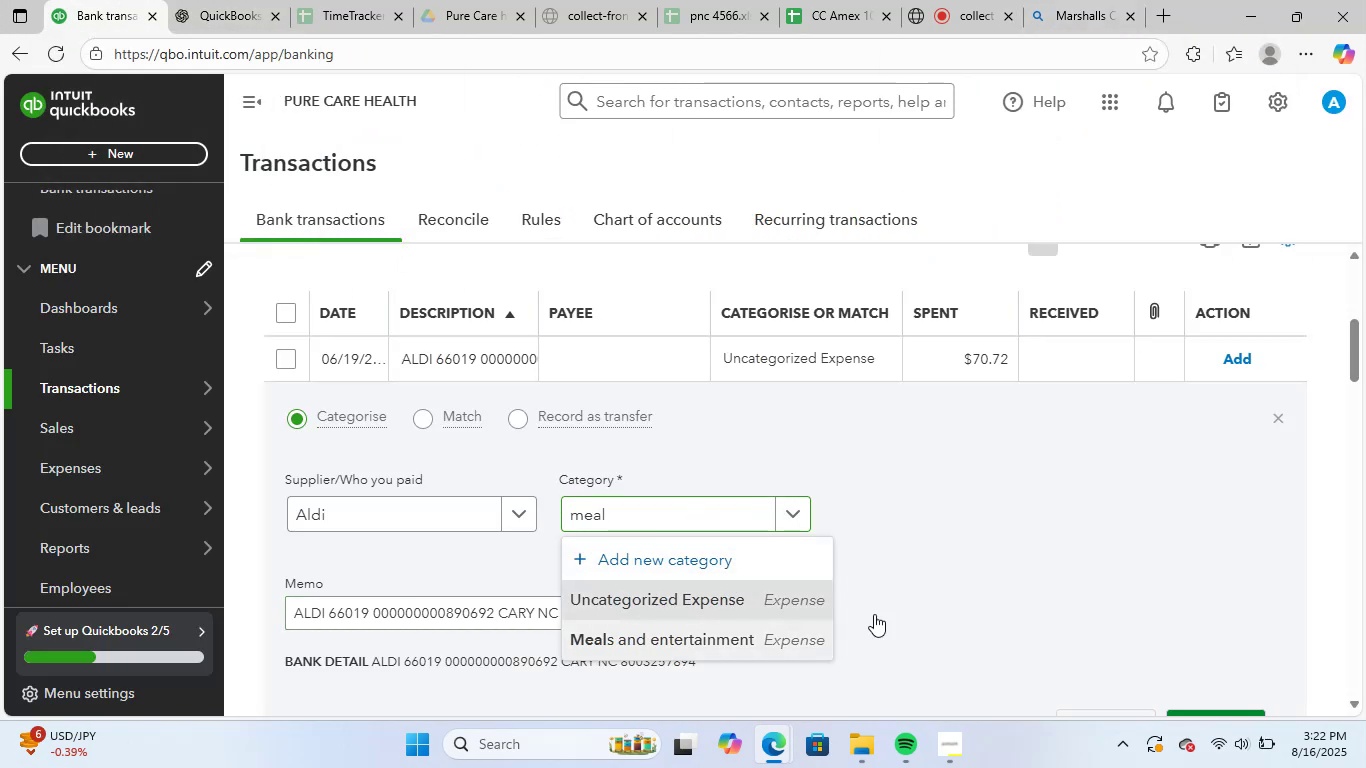 
scroll: coordinate [945, 602], scroll_direction: down, amount: 1.0
 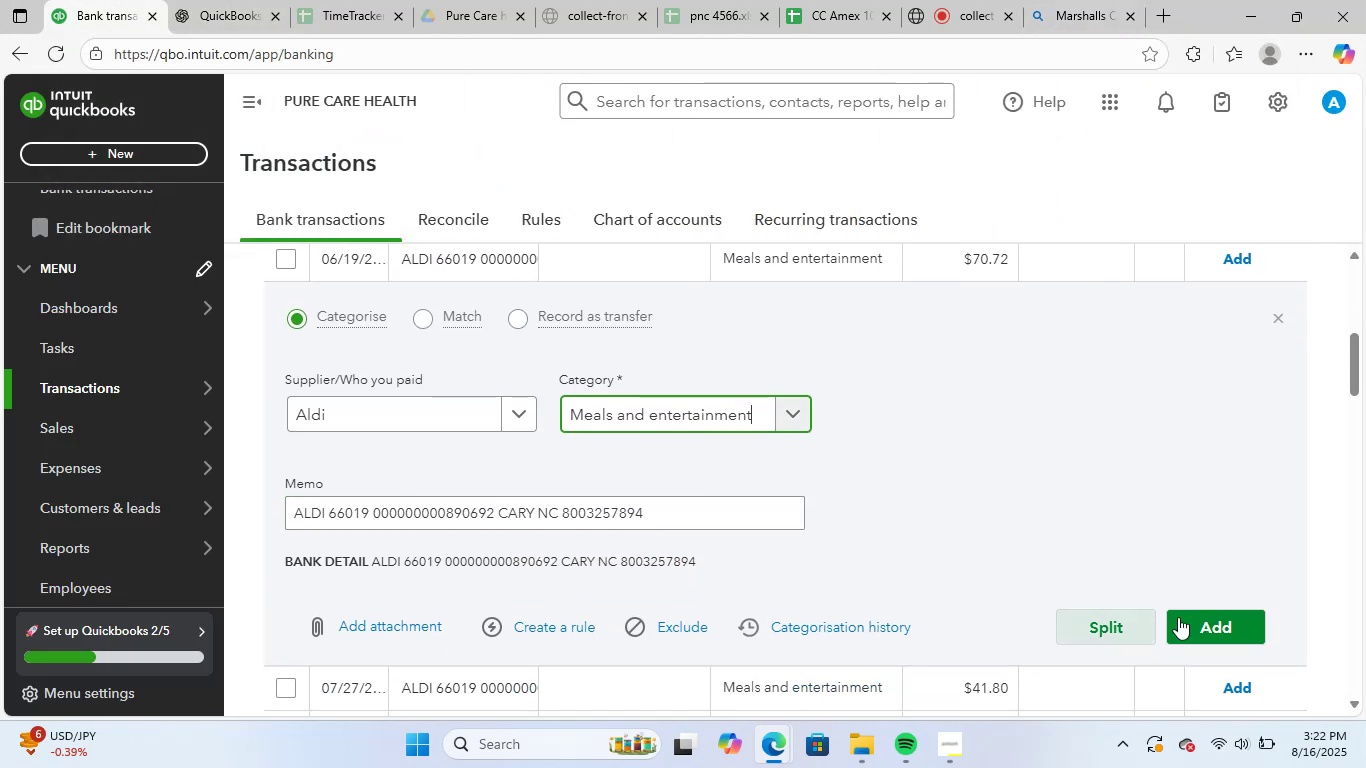 
left_click([1210, 627])
 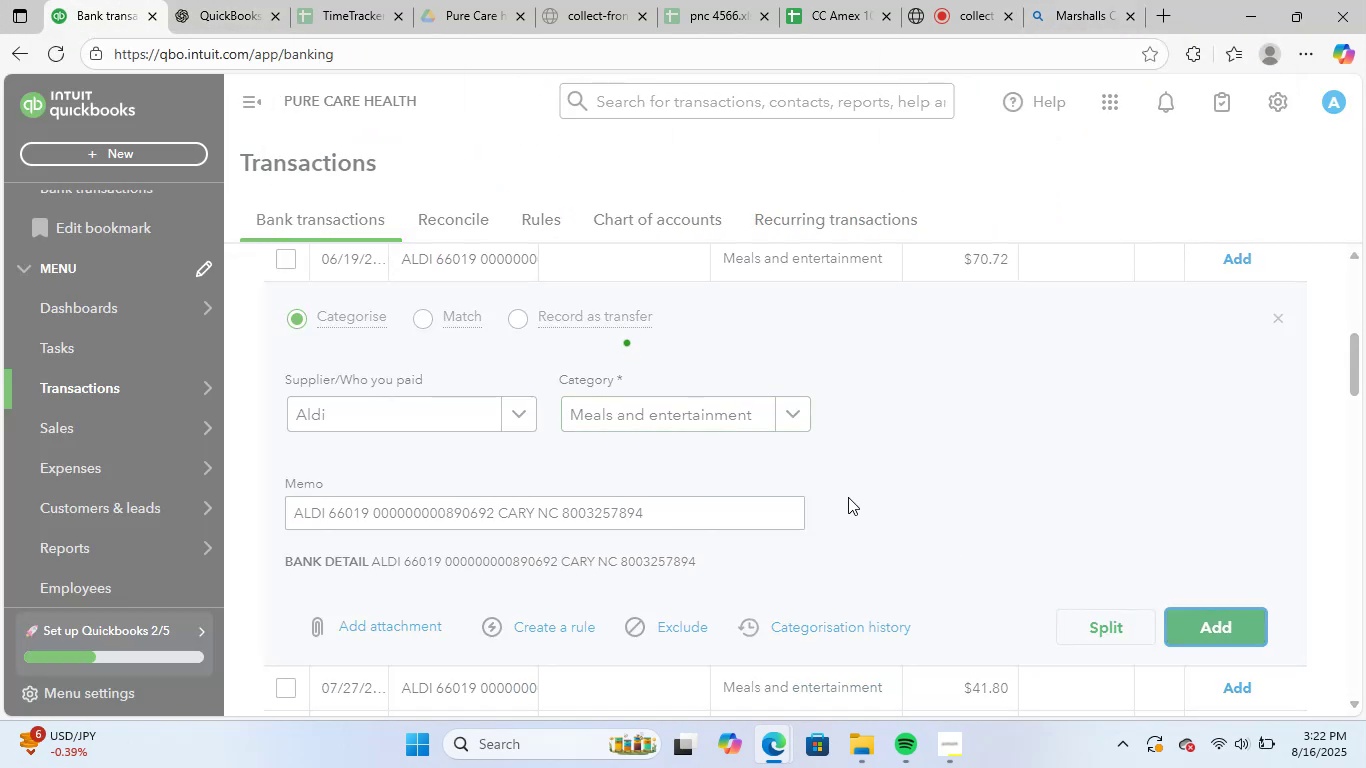 
scroll: coordinate [848, 497], scroll_direction: up, amount: 2.0
 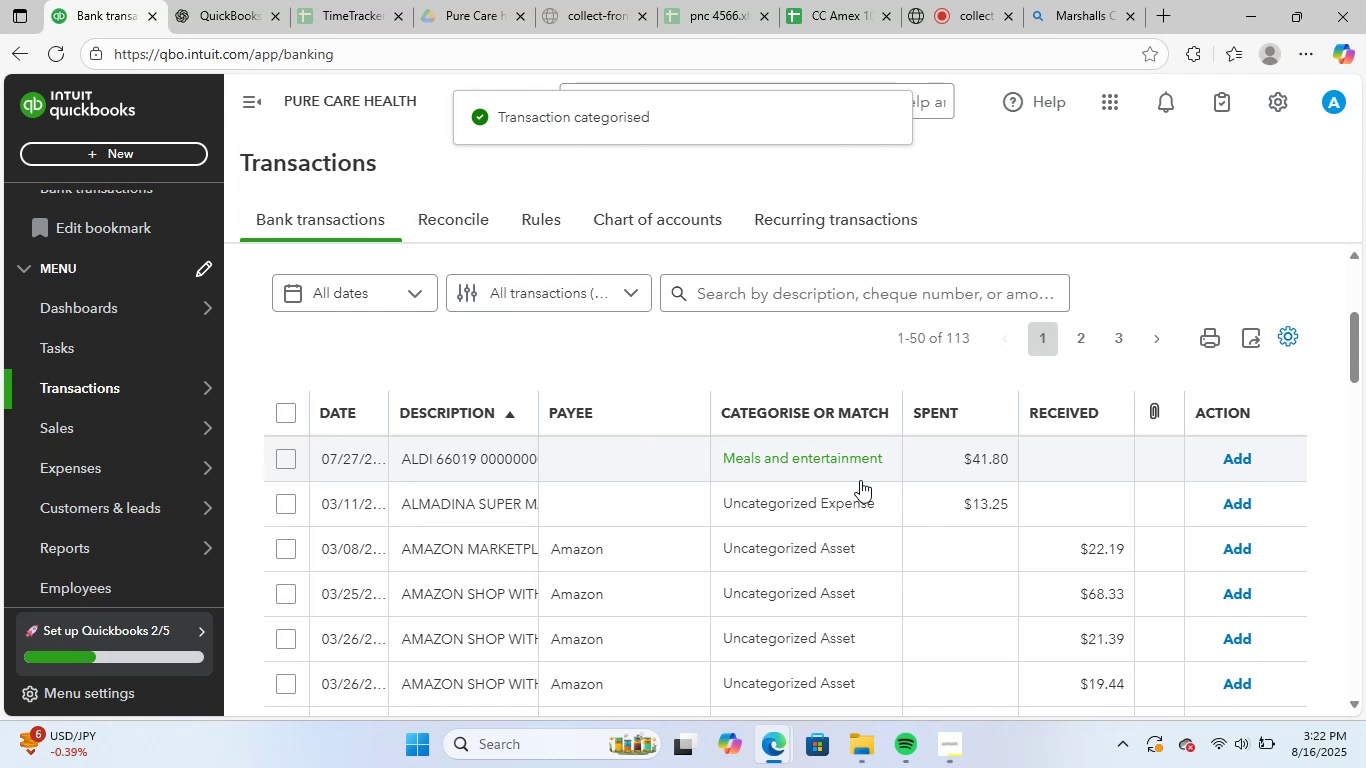 
left_click([632, 448])
 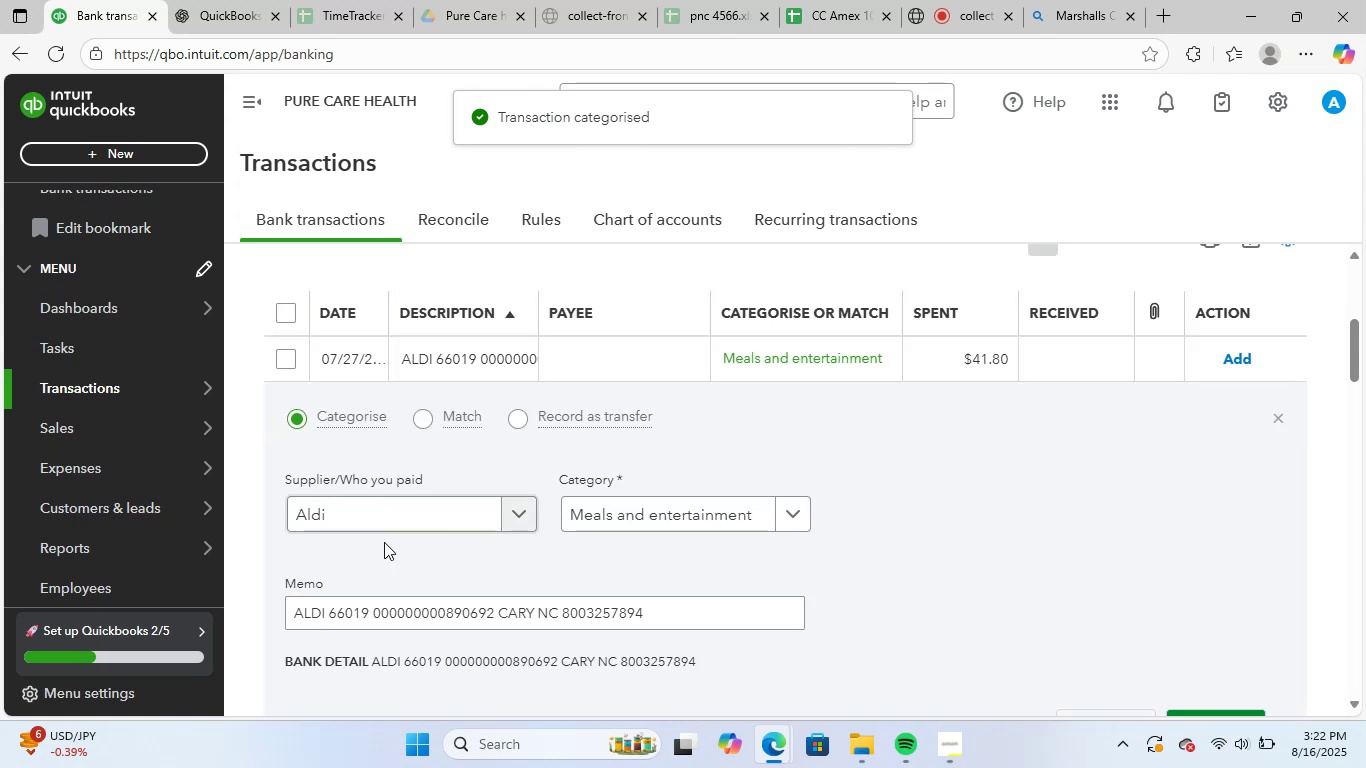 
scroll: coordinate [978, 592], scroll_direction: down, amount: 2.0
 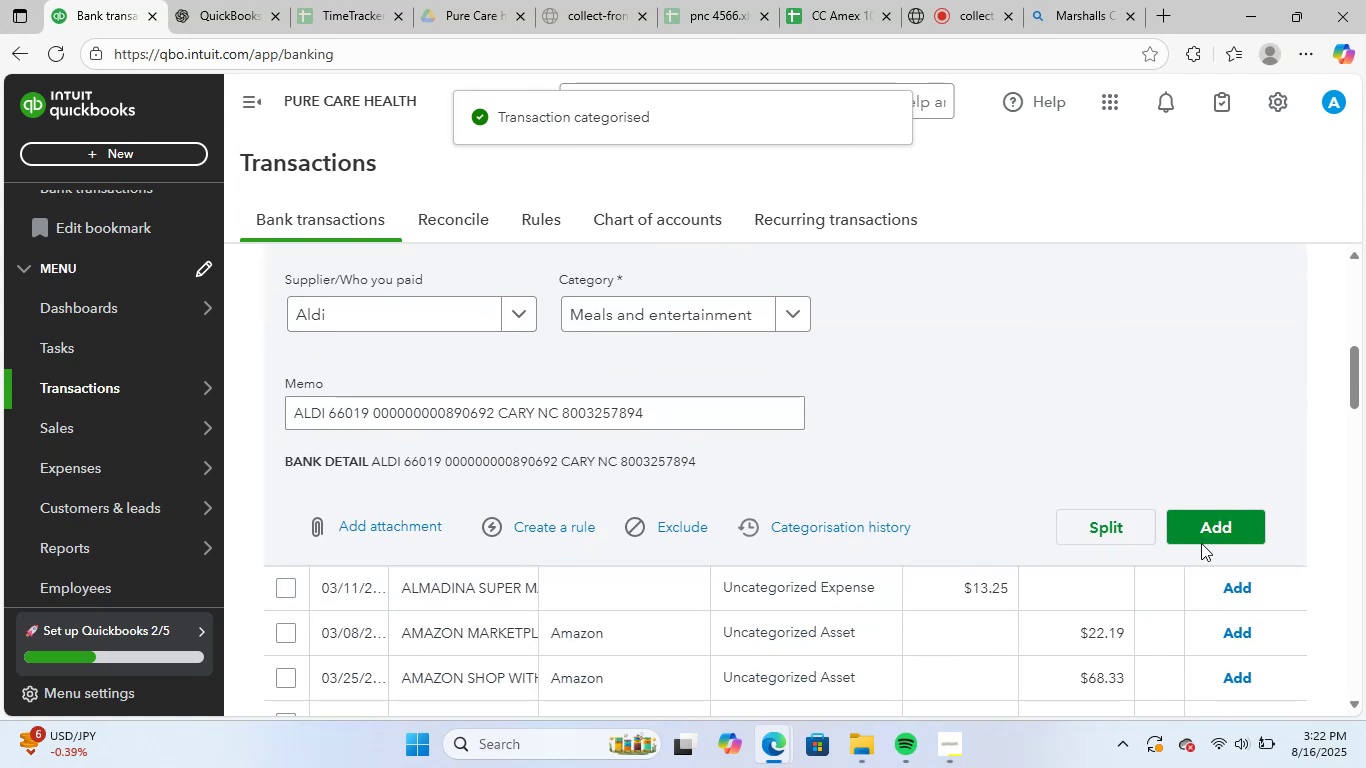 
left_click([1204, 525])
 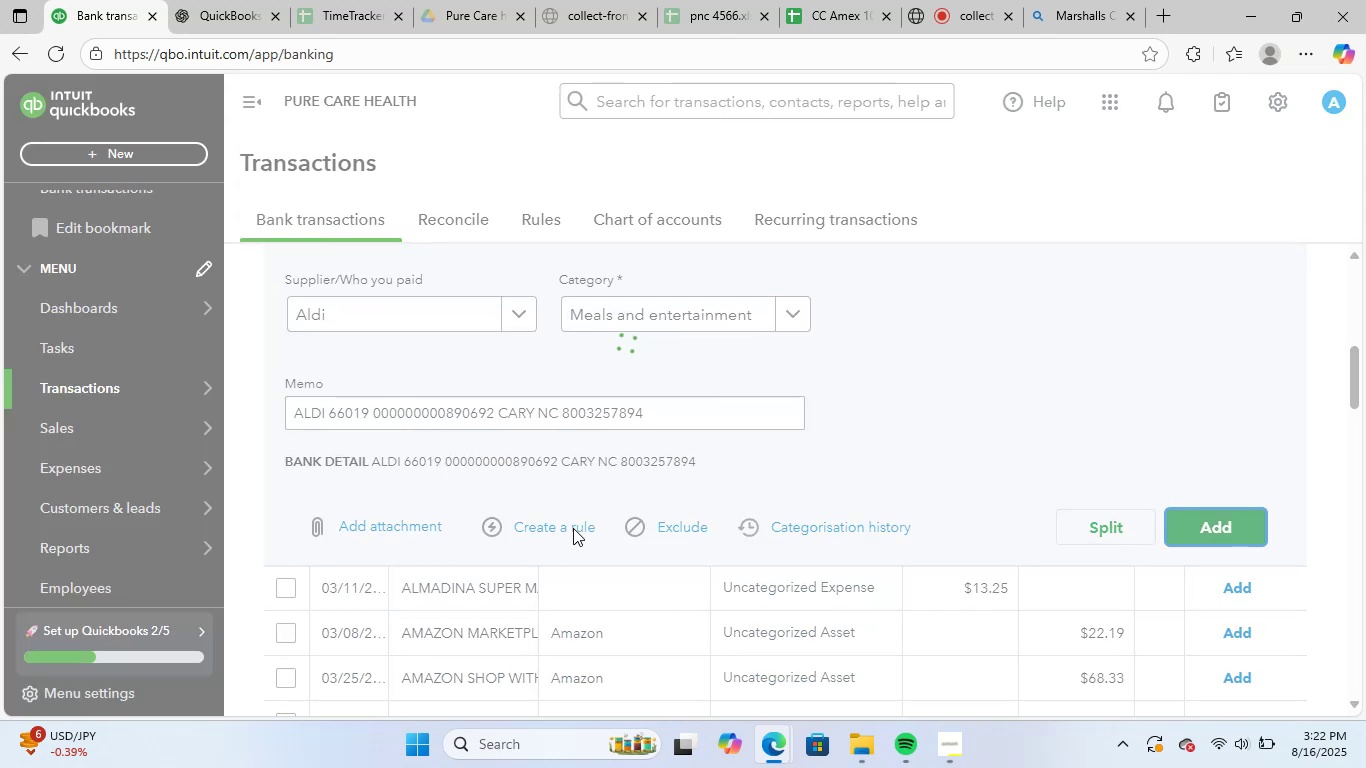 
scroll: coordinate [573, 528], scroll_direction: up, amount: 2.0
 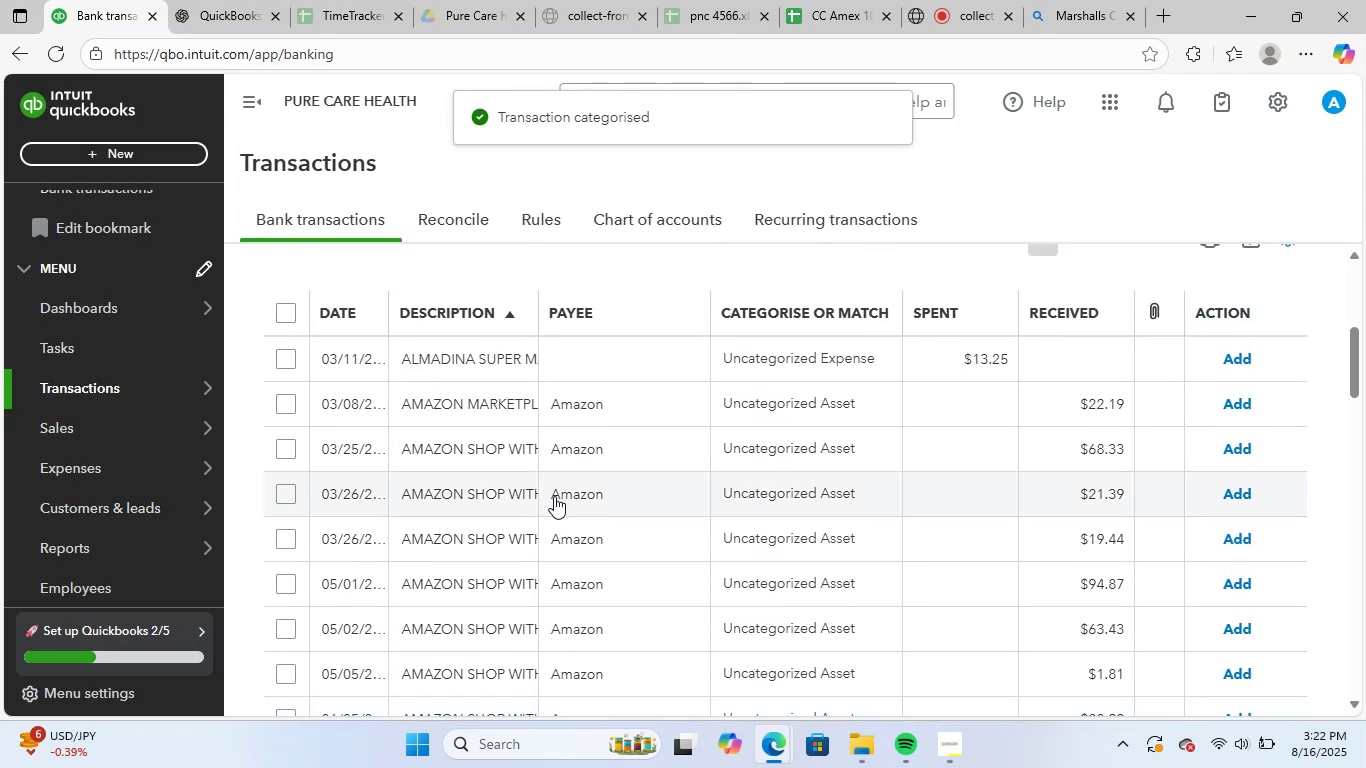 
scroll: coordinate [1010, 526], scroll_direction: down, amount: 5.0
 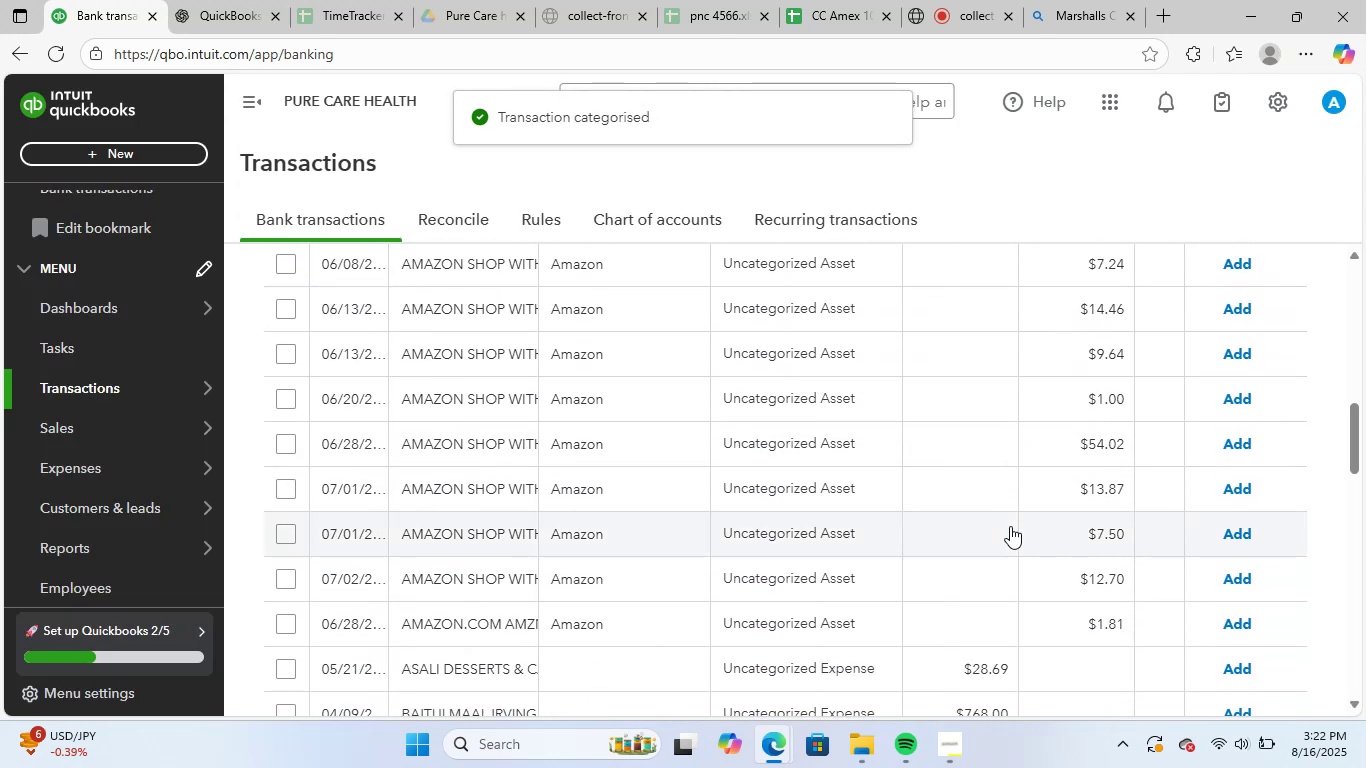 
scroll: coordinate [945, 519], scroll_direction: up, amount: 7.0
 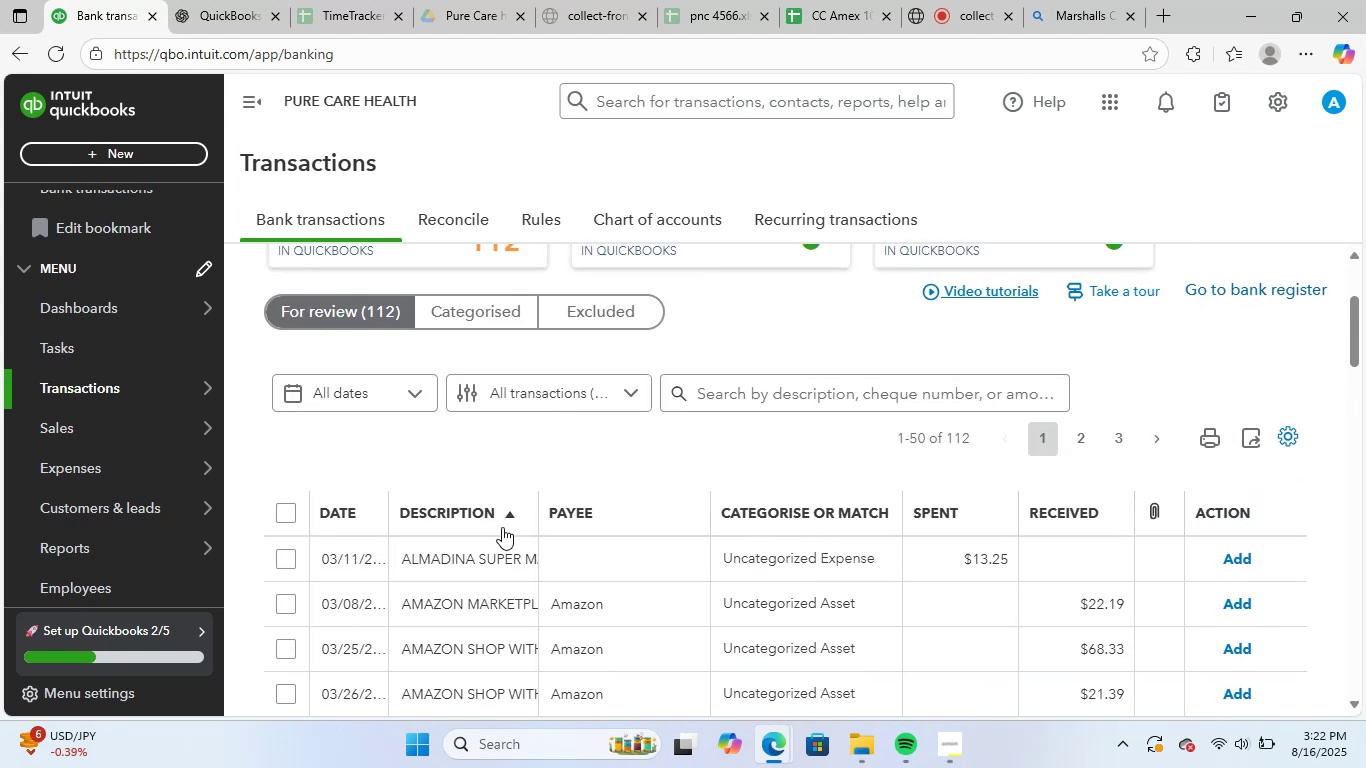 
left_click([475, 547])
 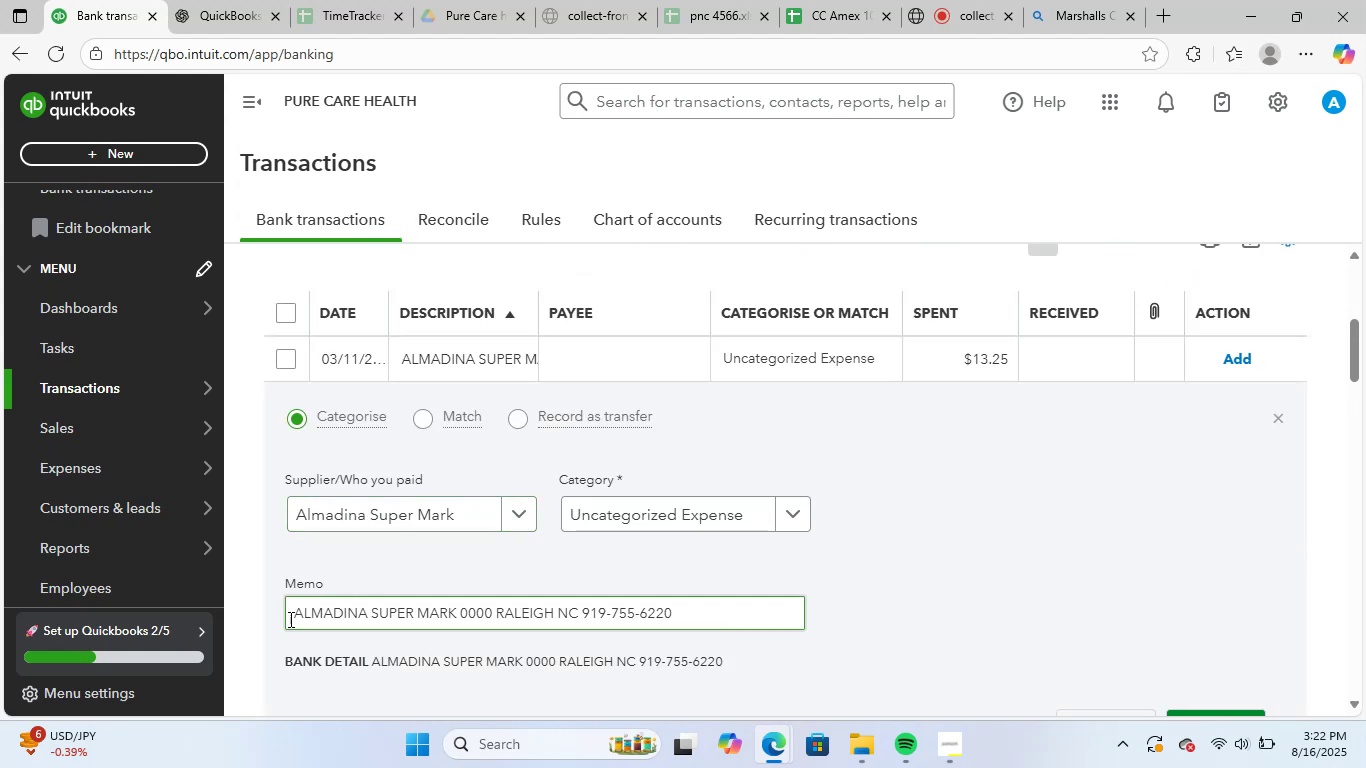 
left_click([690, 491])
 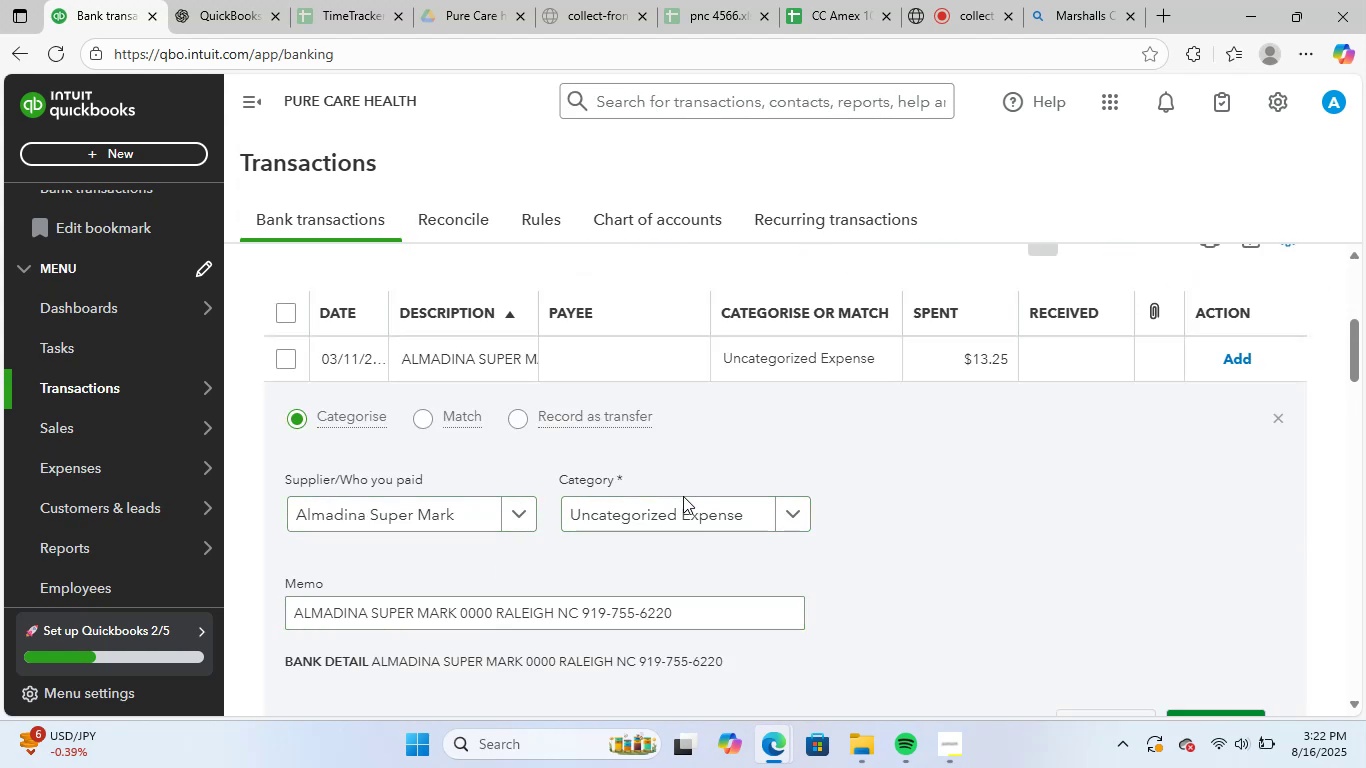 
left_click([674, 507])
 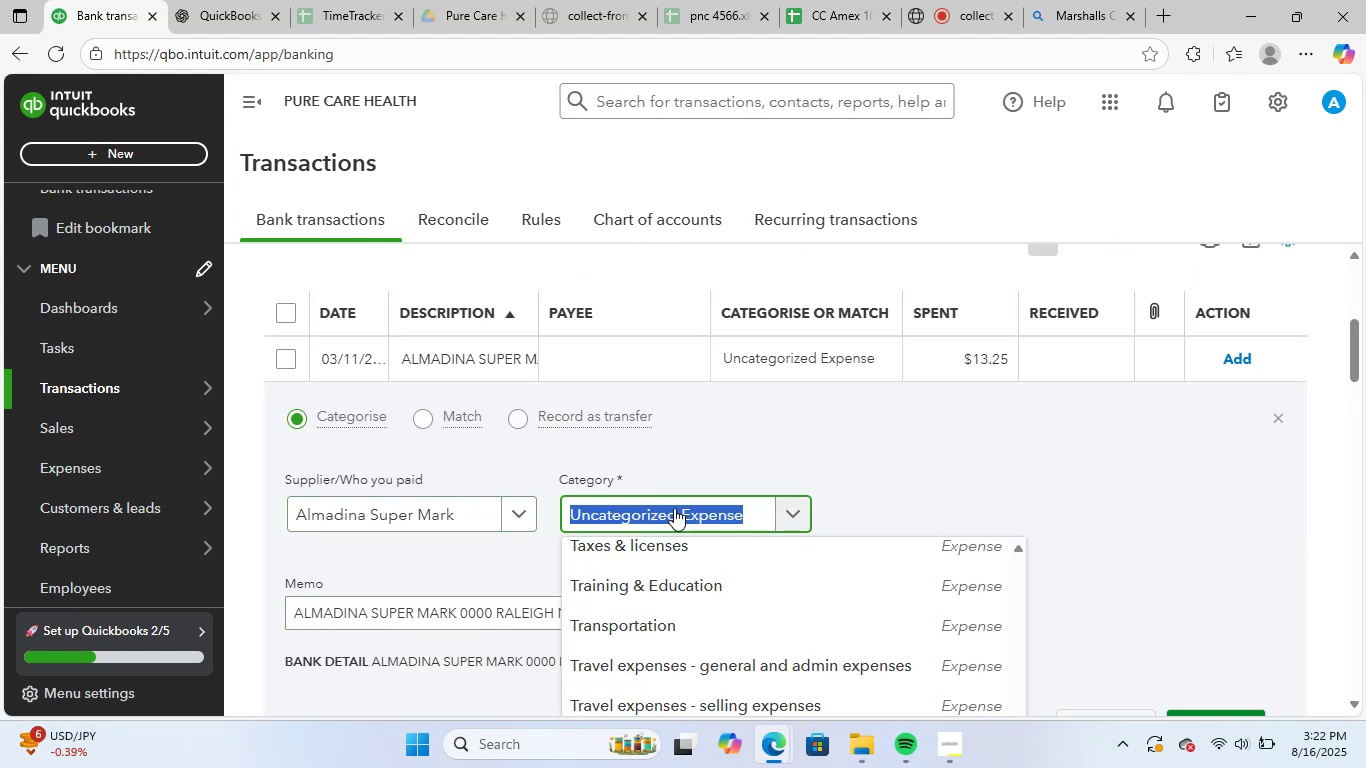 
type(supp)
 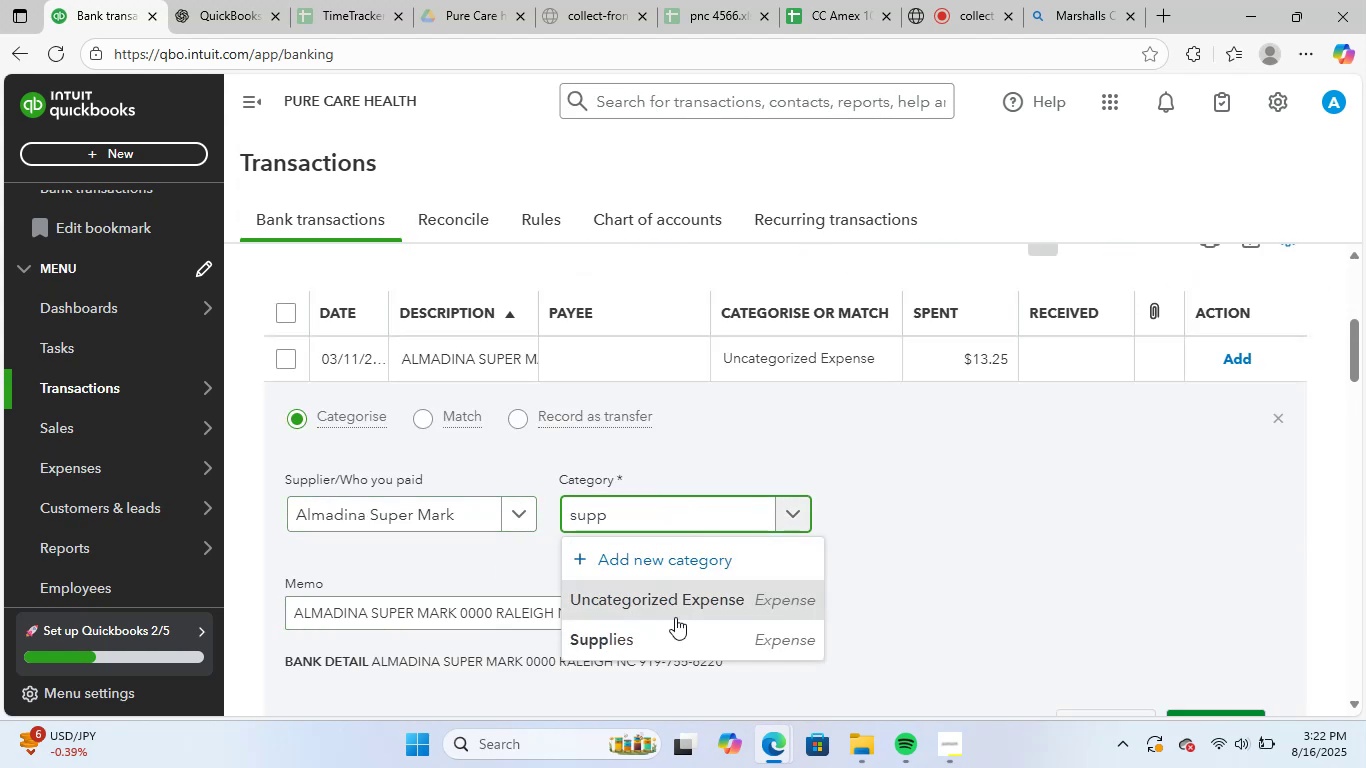 
left_click([676, 638])
 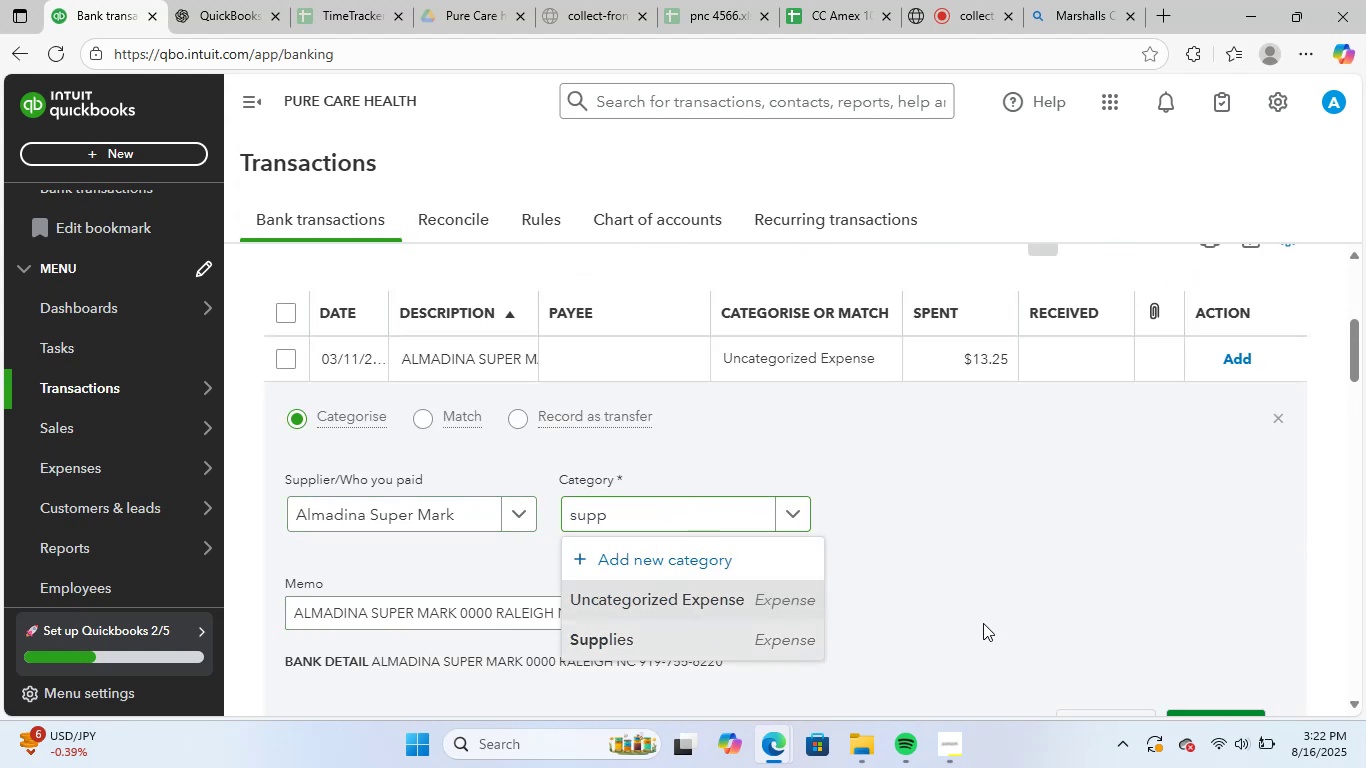 
scroll: coordinate [1019, 600], scroll_direction: down, amount: 1.0
 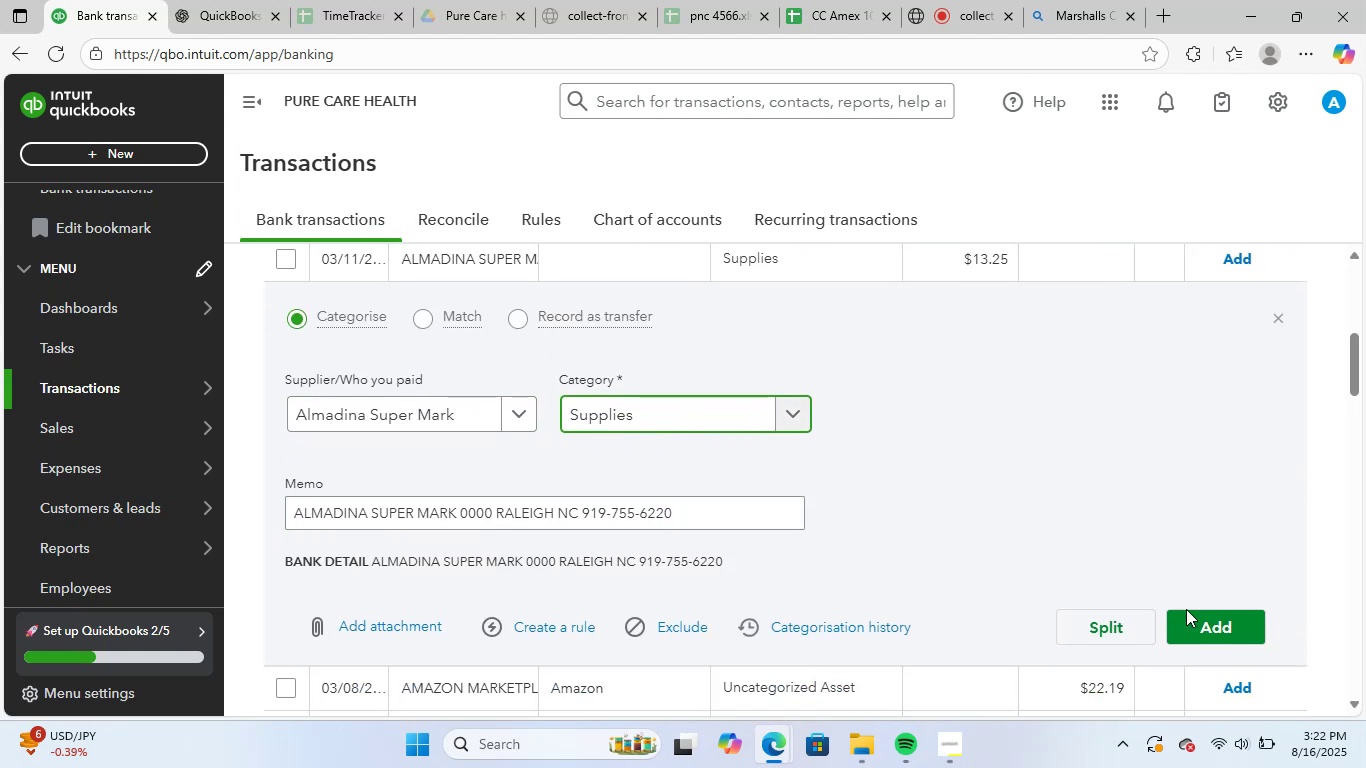 
left_click([1200, 615])
 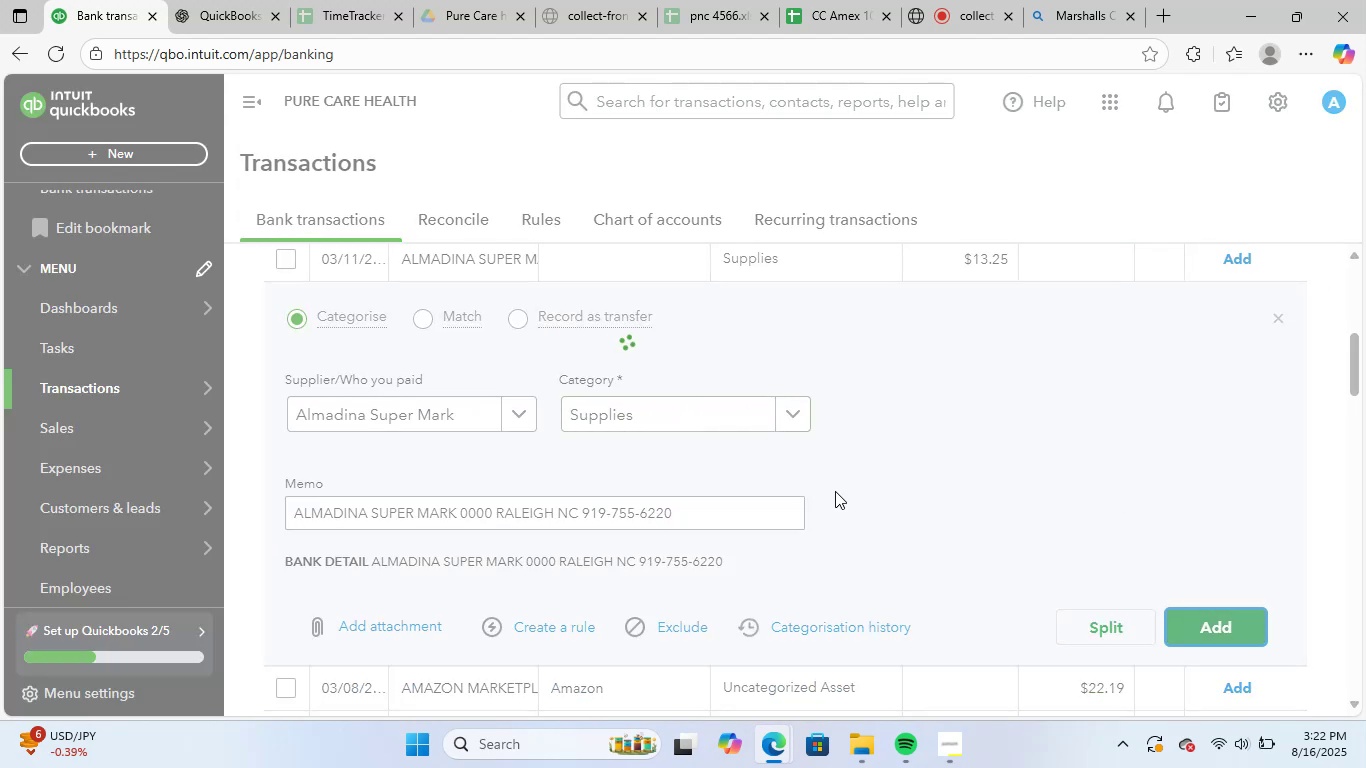 
scroll: coordinate [835, 491], scroll_direction: up, amount: 1.0
 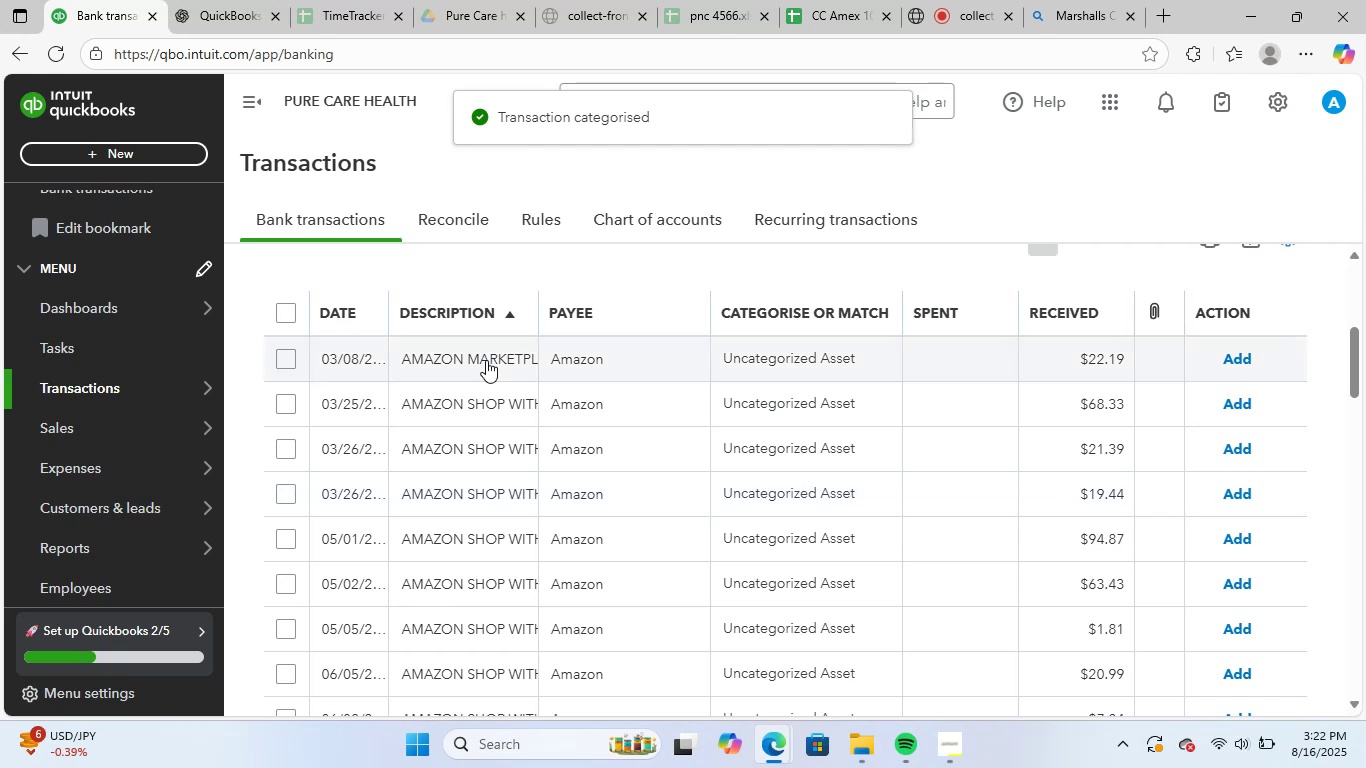 
left_click([486, 360])
 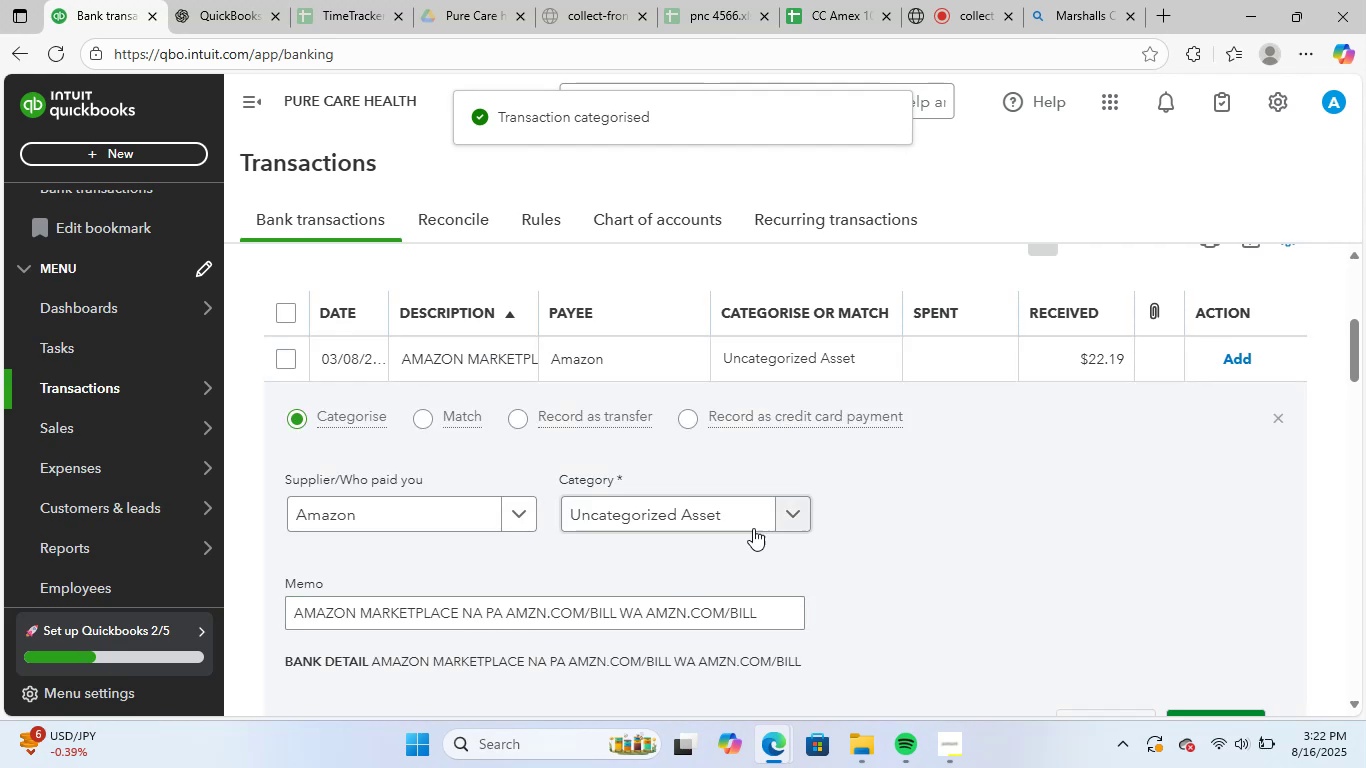 
left_click([664, 513])
 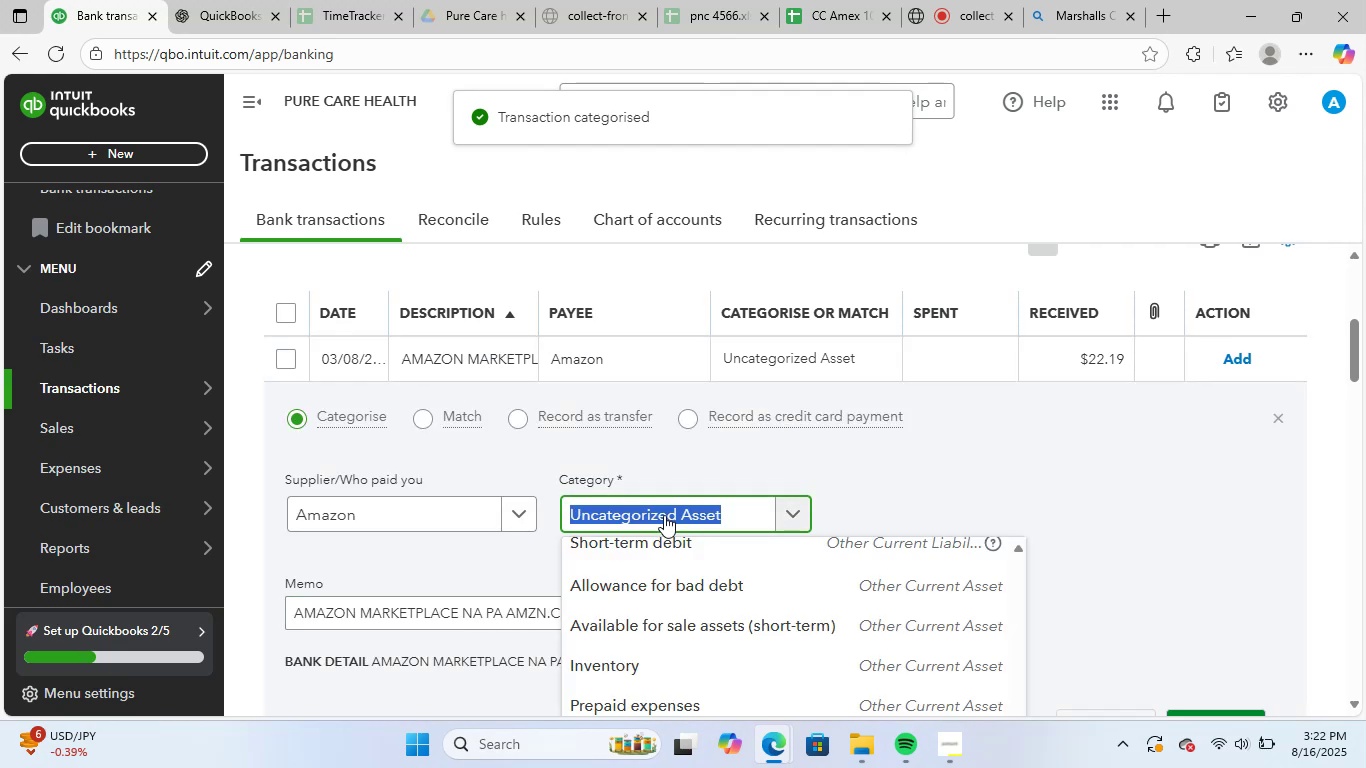 
type(uncag)
key(Backspace)
type(te)
 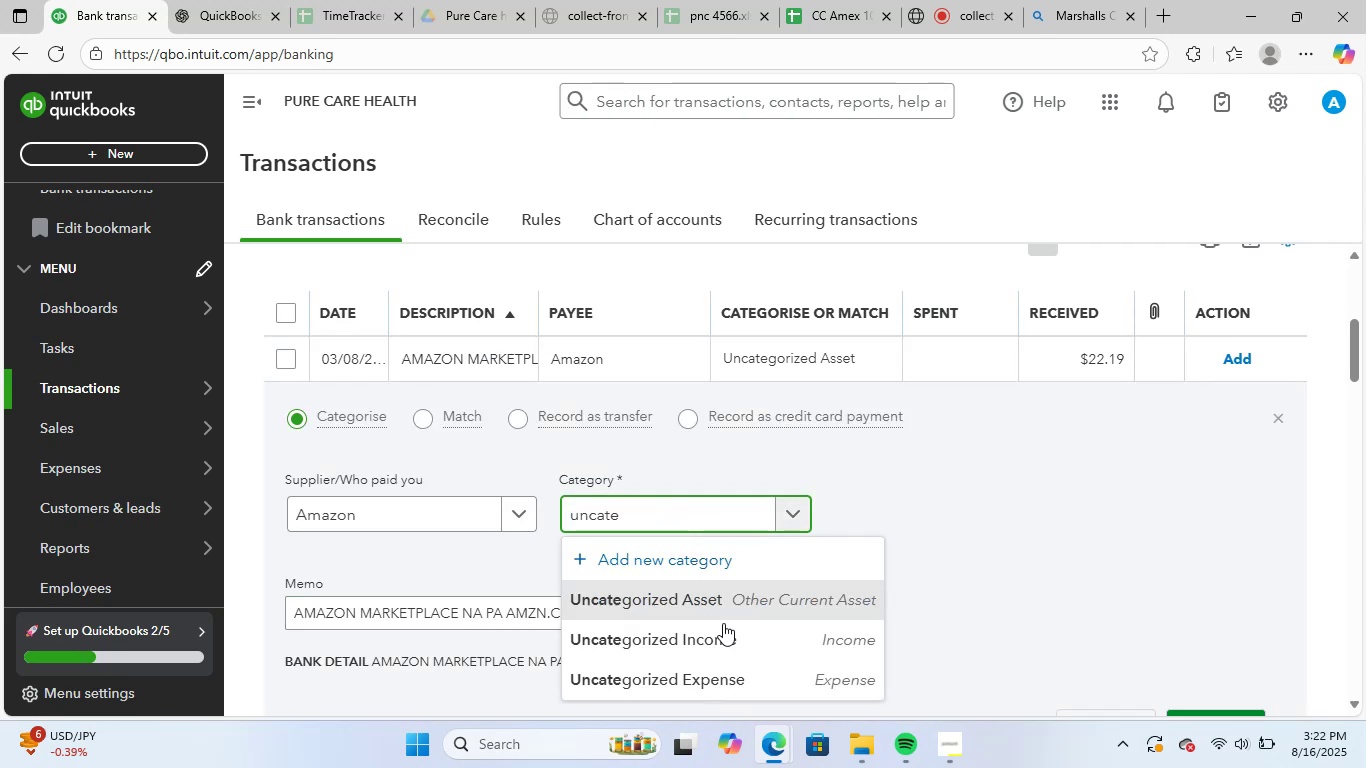 
left_click([731, 647])
 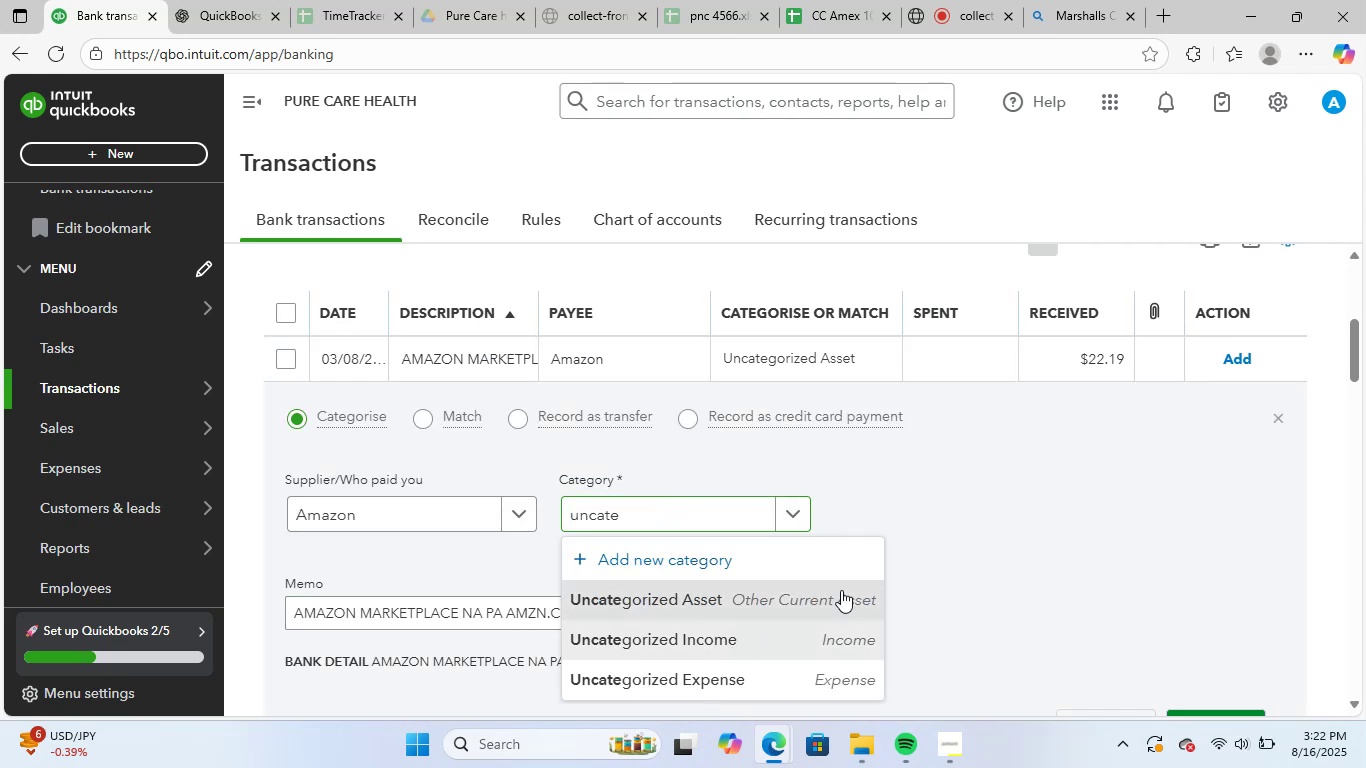 
scroll: coordinate [849, 583], scroll_direction: down, amount: 1.0
 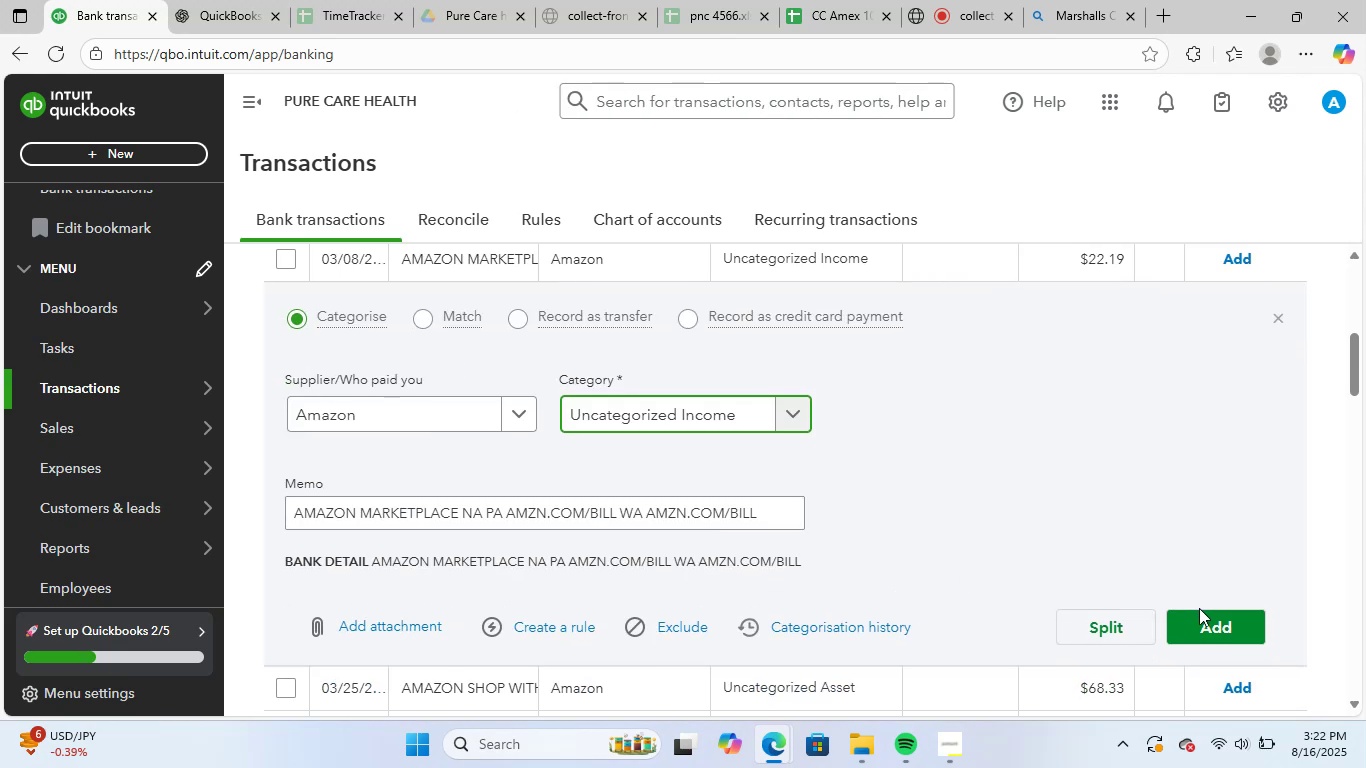 
left_click([1229, 614])
 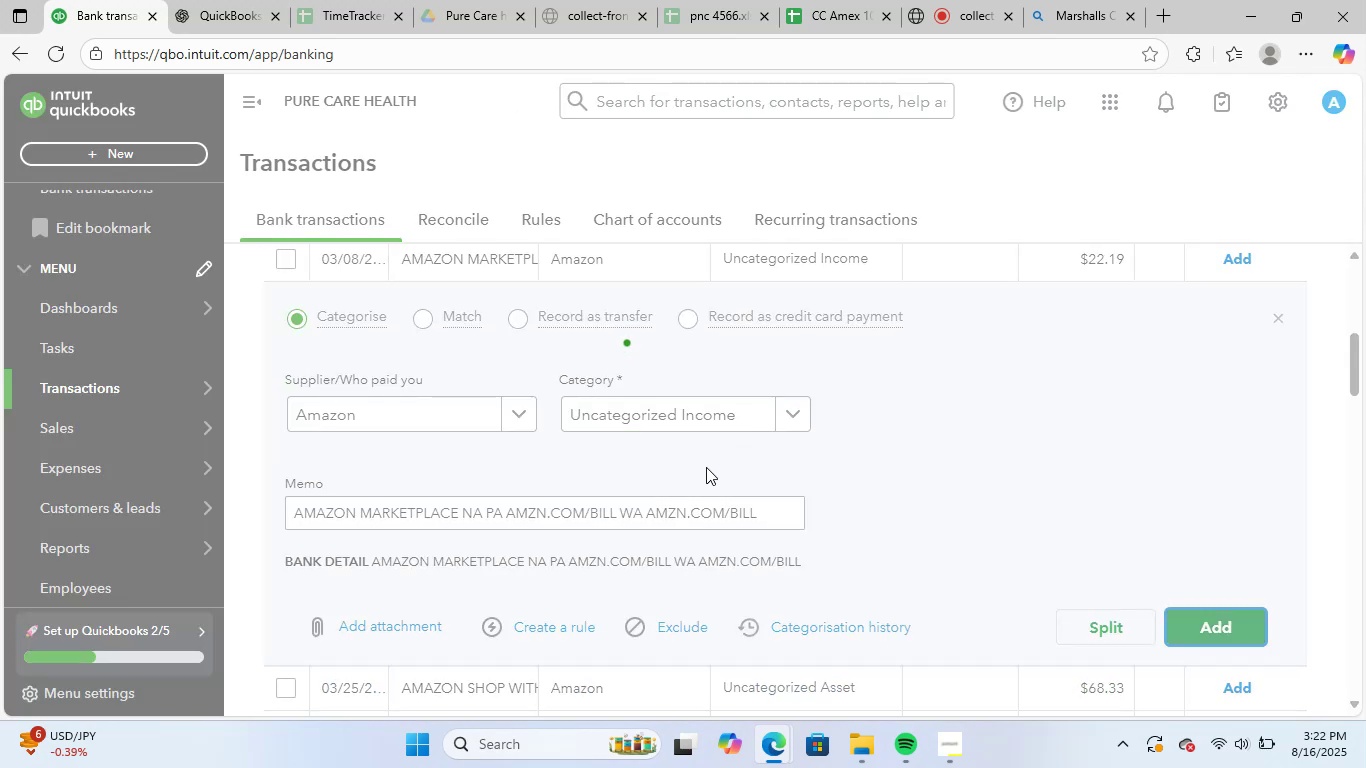 
scroll: coordinate [706, 467], scroll_direction: up, amount: 2.0
 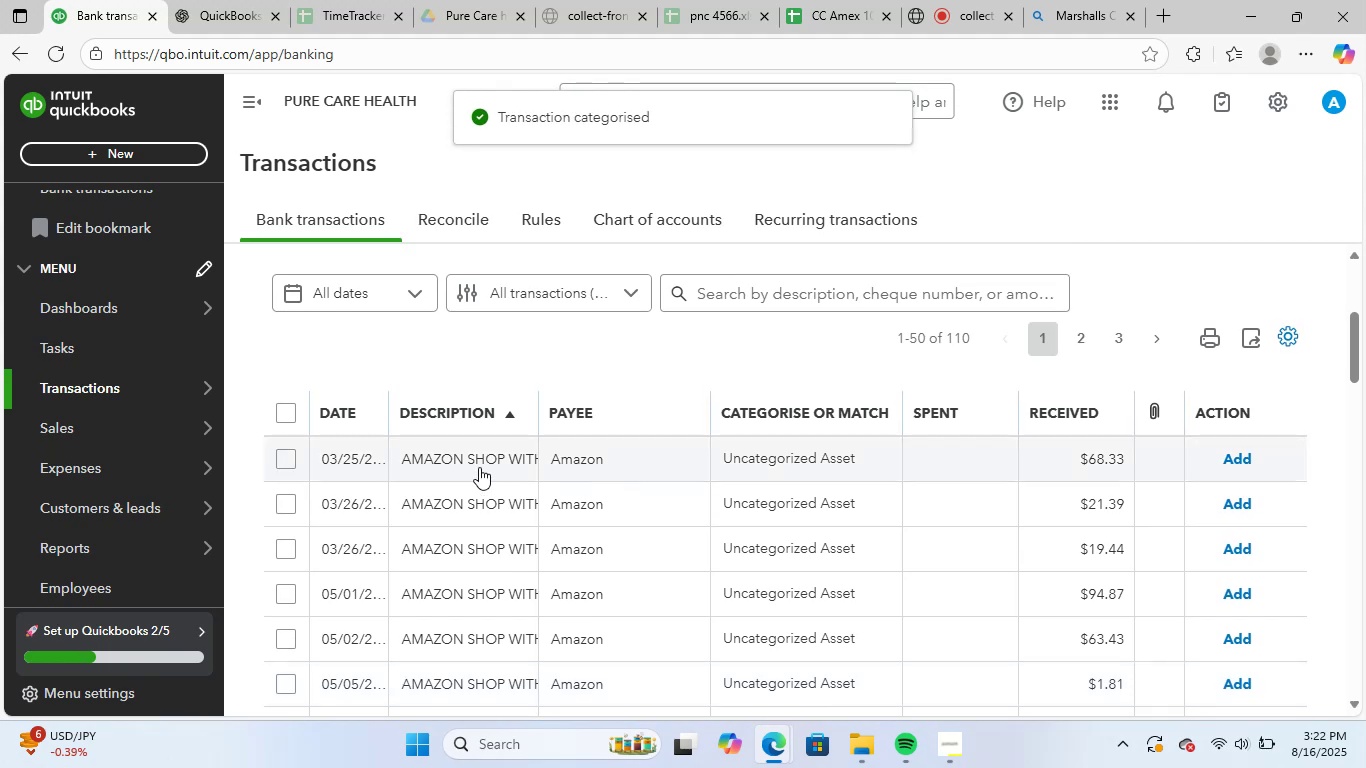 
left_click([482, 464])
 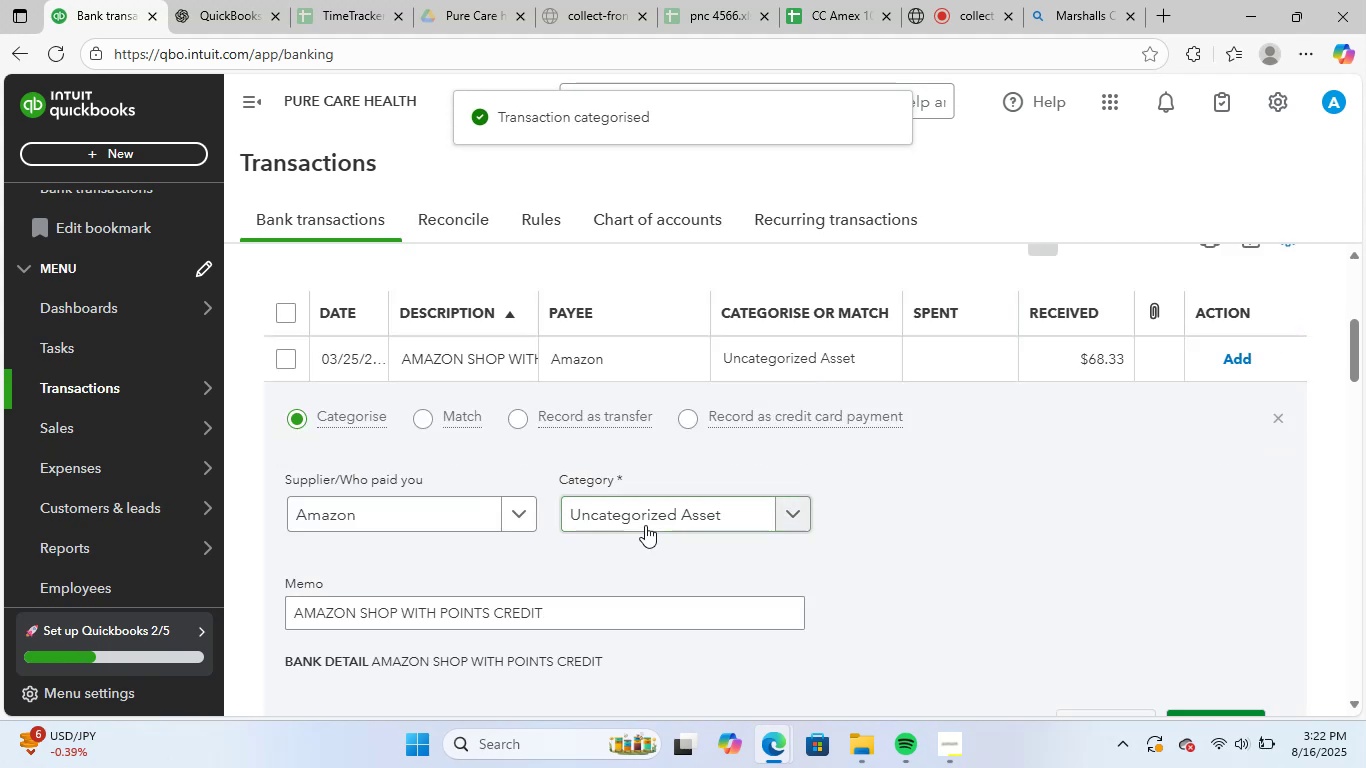 
left_click([667, 505])
 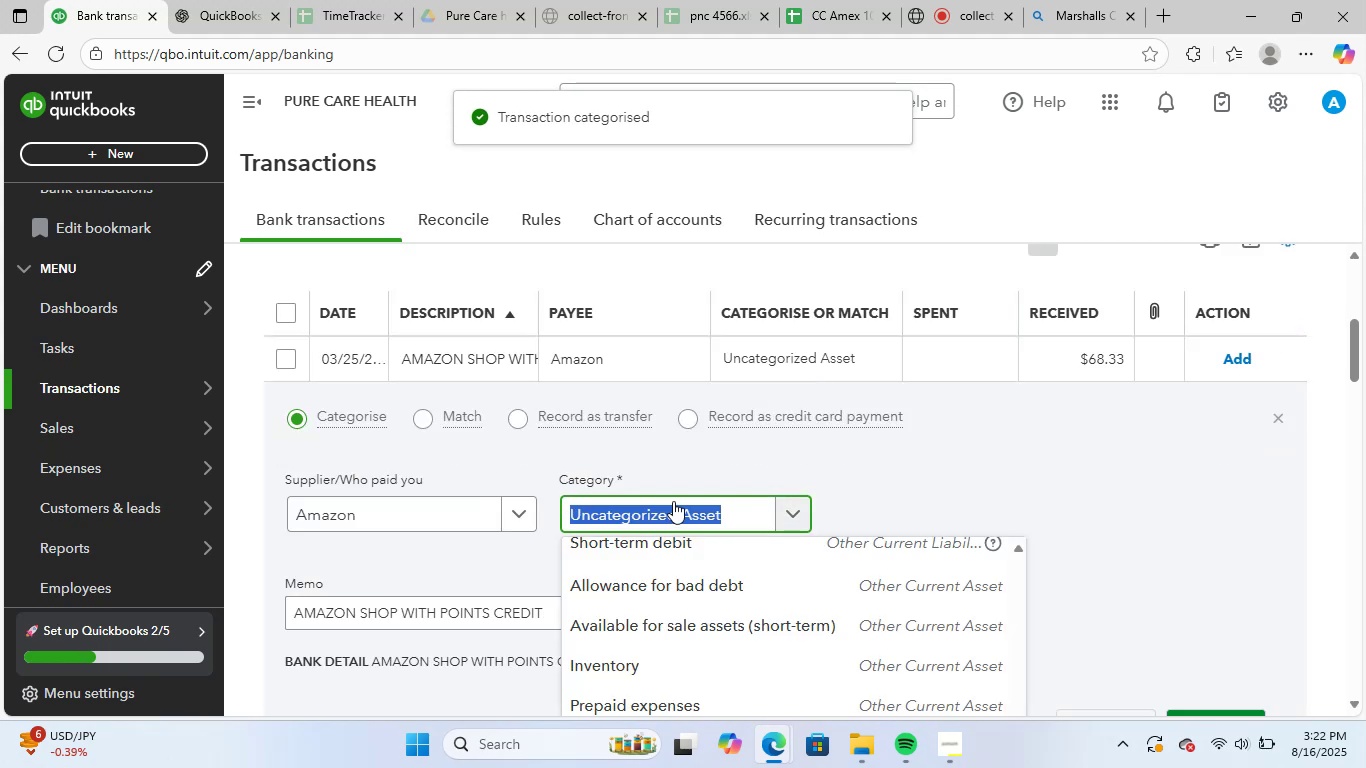 
type(uncag)
key(Backspace)
type(te)
 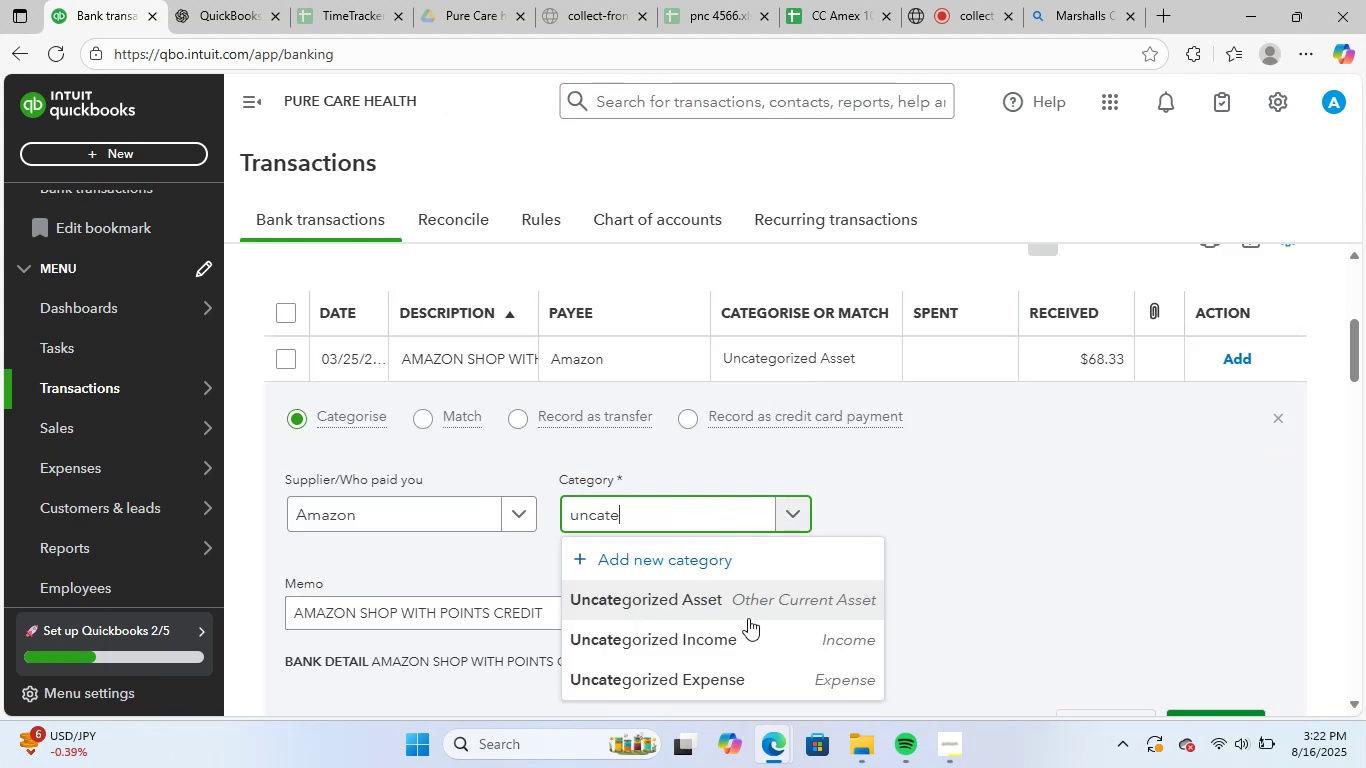 
left_click([699, 640])
 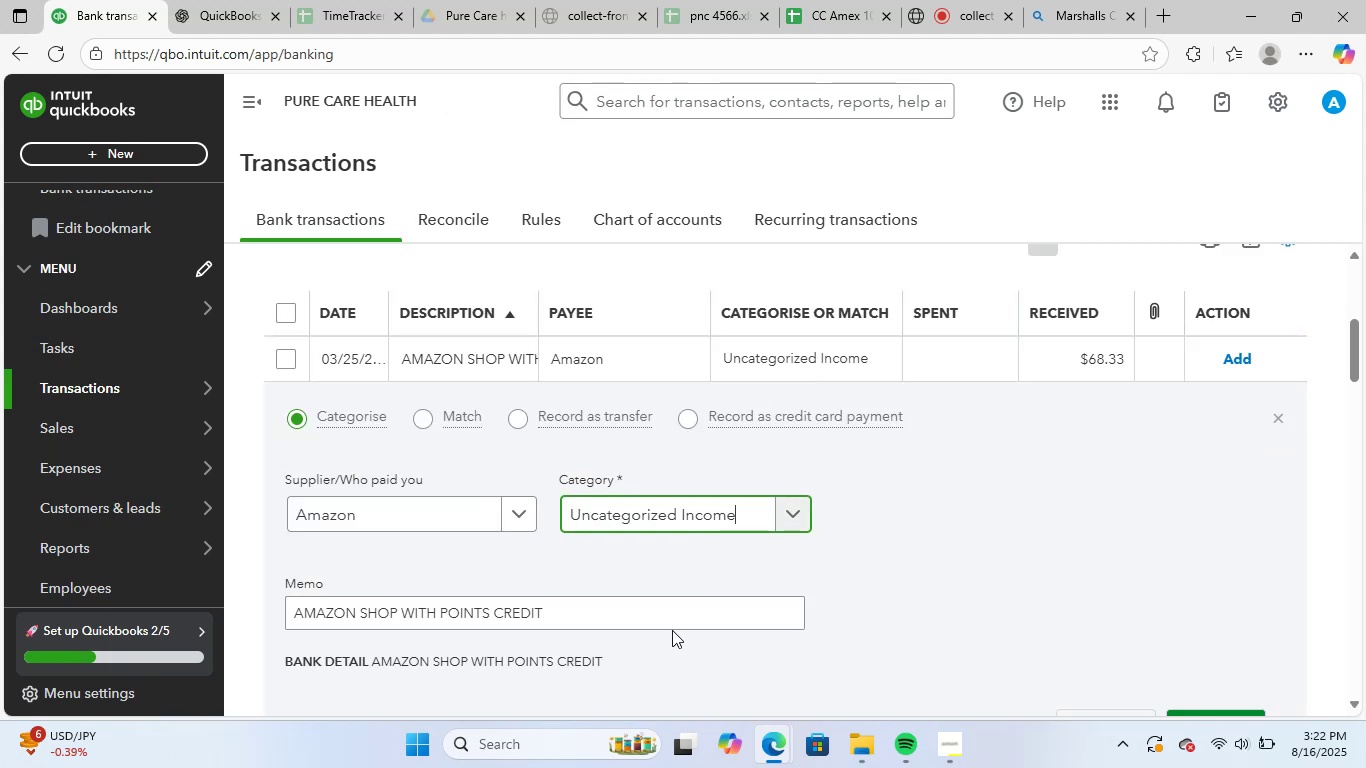 
scroll: coordinate [636, 613], scroll_direction: down, amount: 1.0
 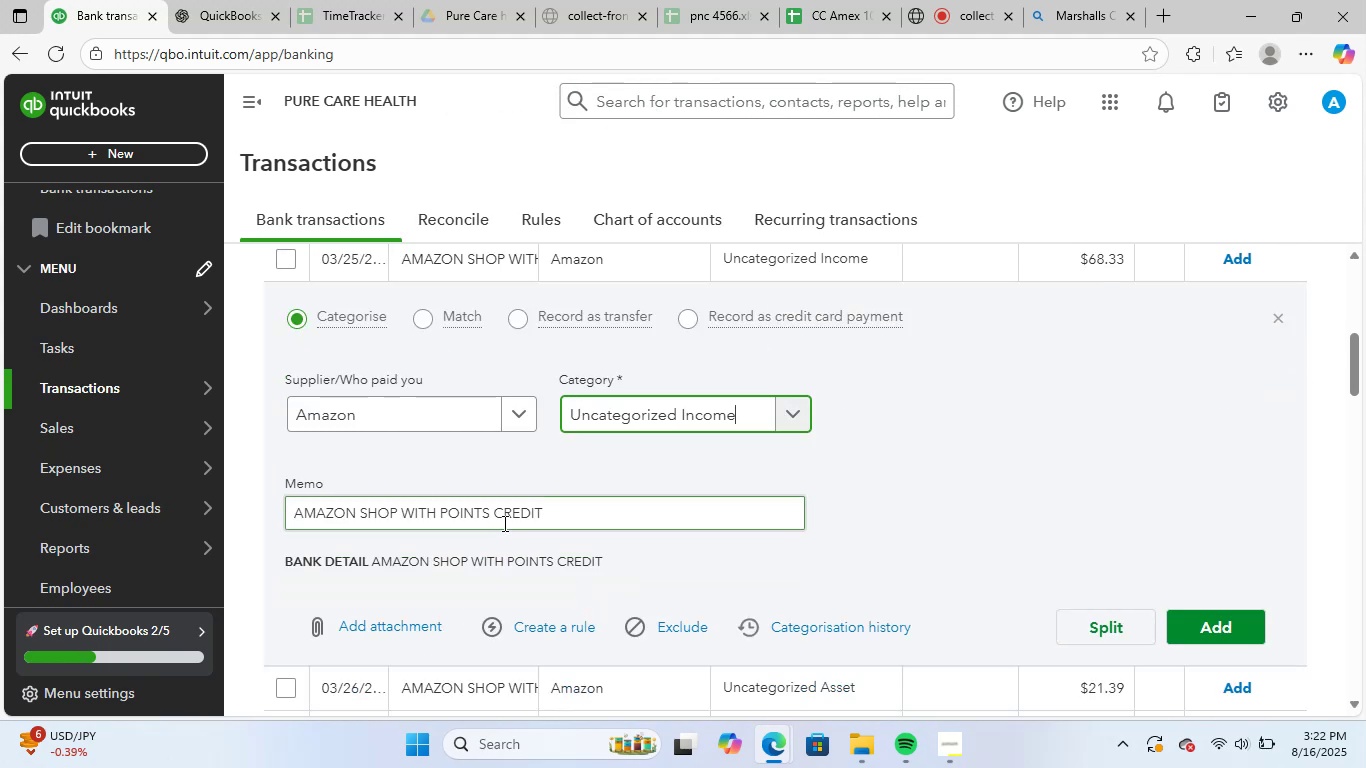 
left_click_drag(start_coordinate=[549, 515], to_coordinate=[400, 528])
 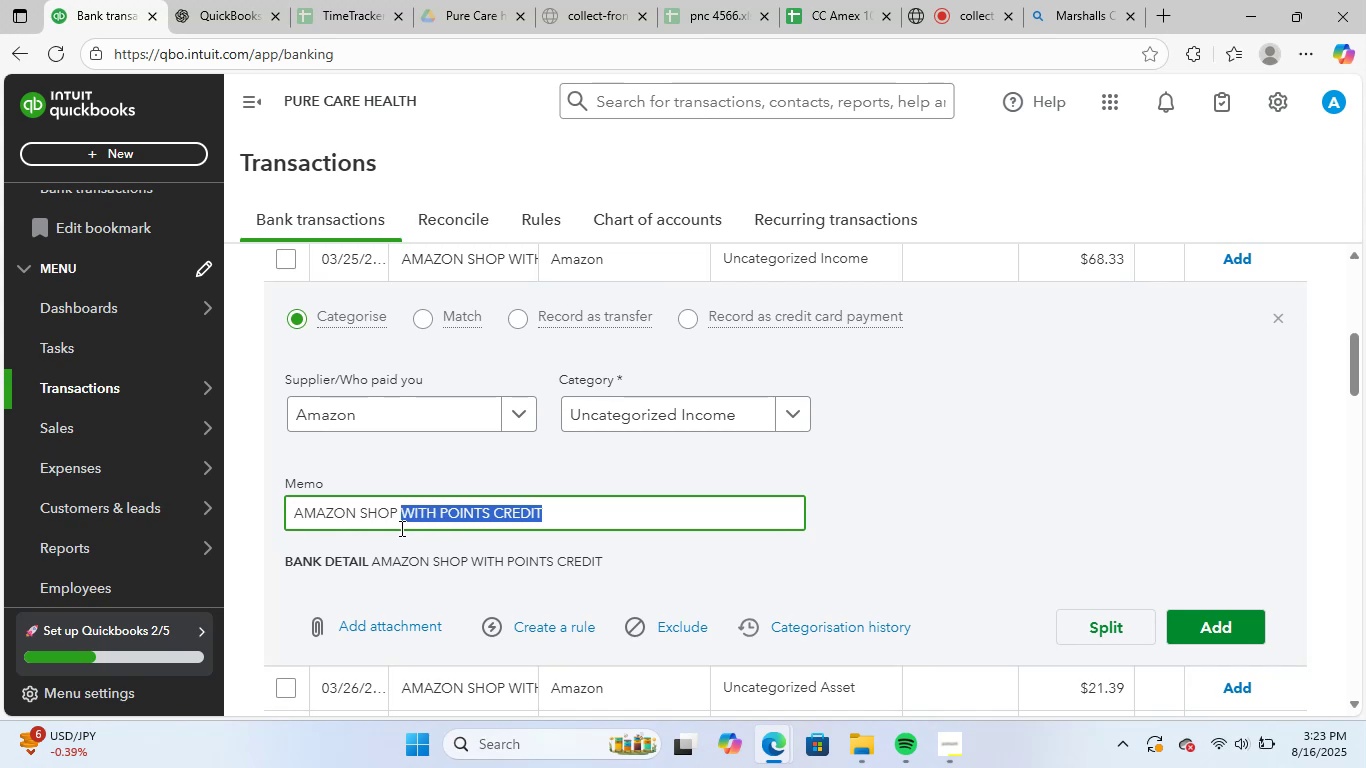 
key(Control+C)
 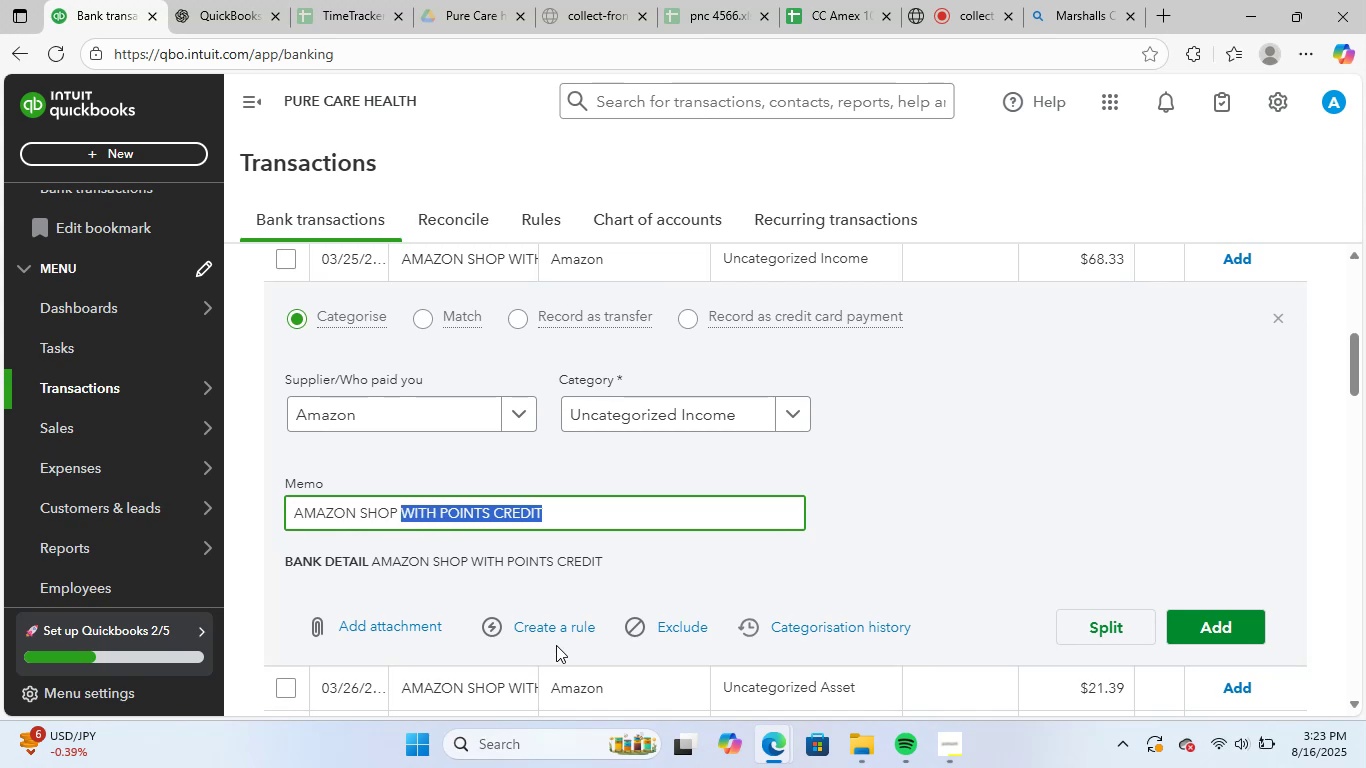 
left_click([564, 627])
 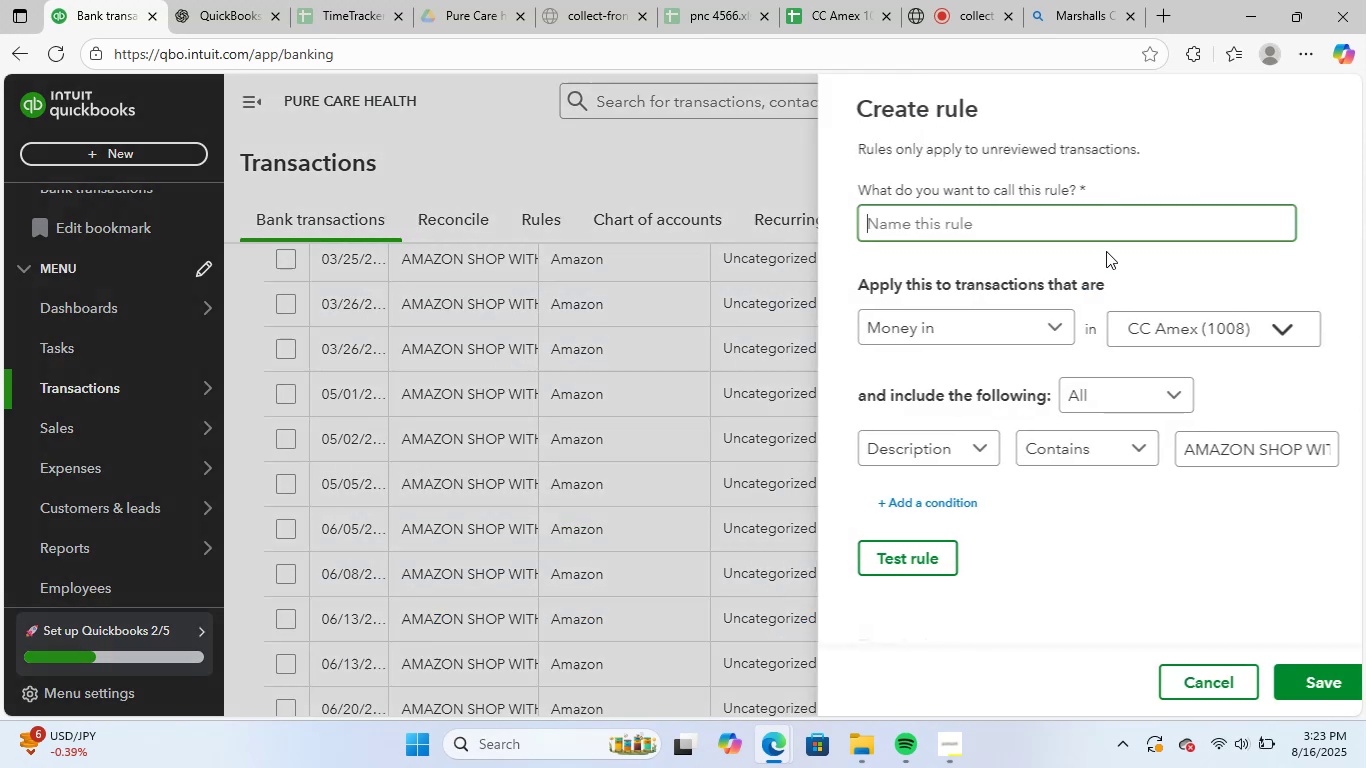 
left_click([1098, 221])
 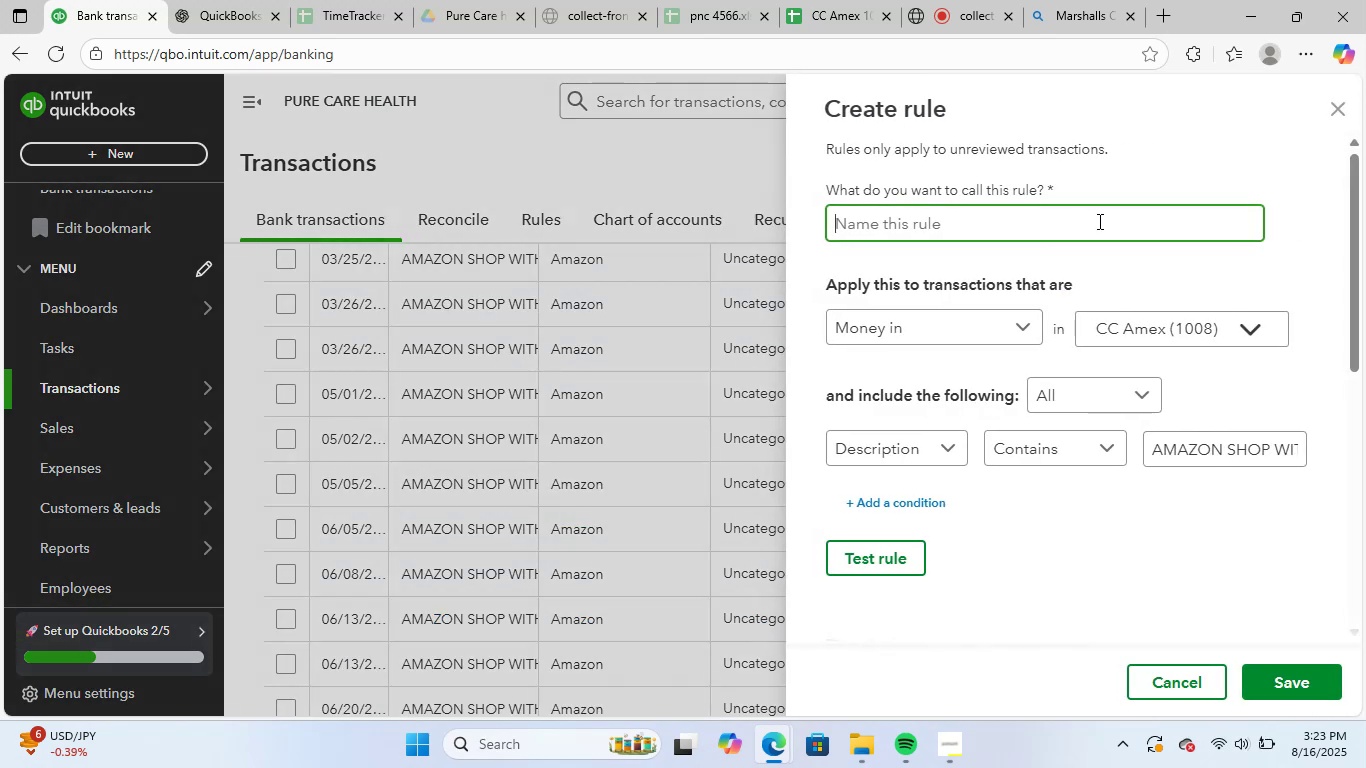 
key(Control+ControlLeft)
 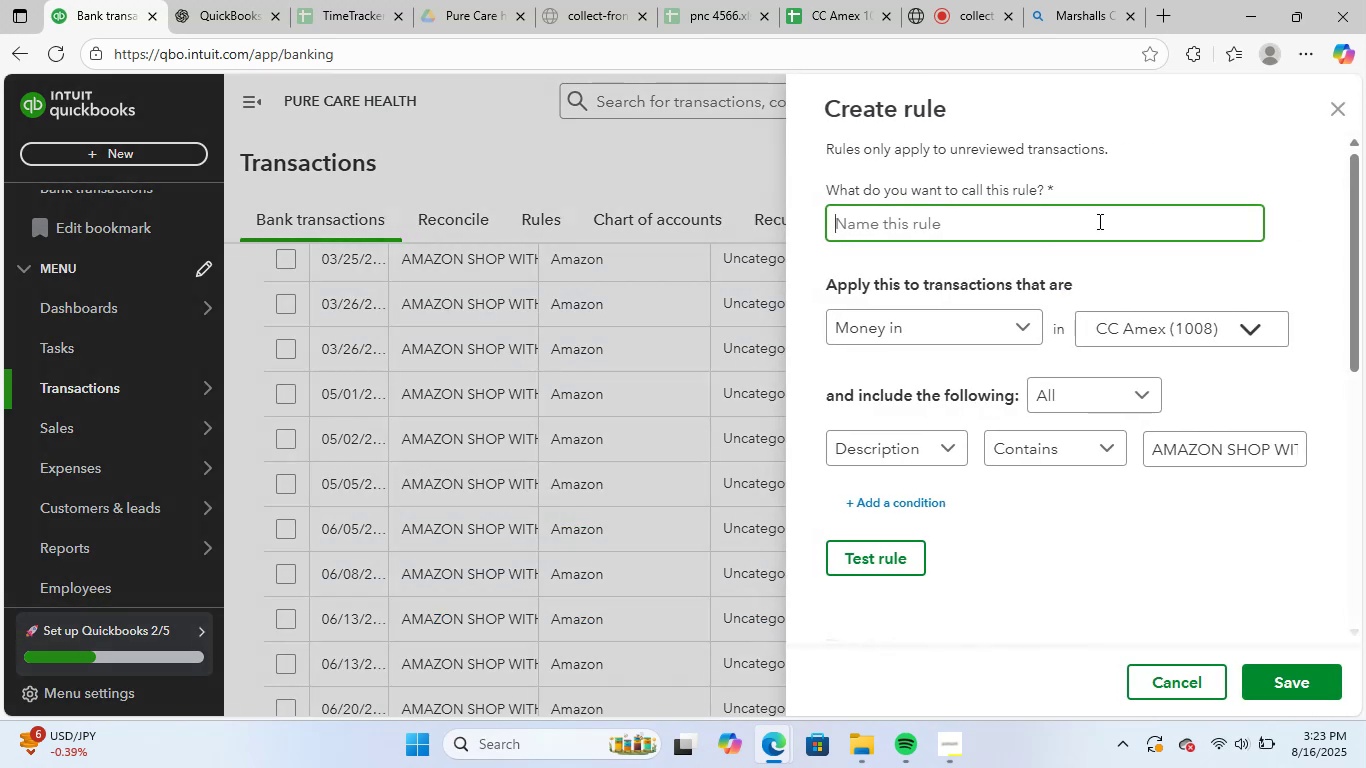 
key(Control+V)
 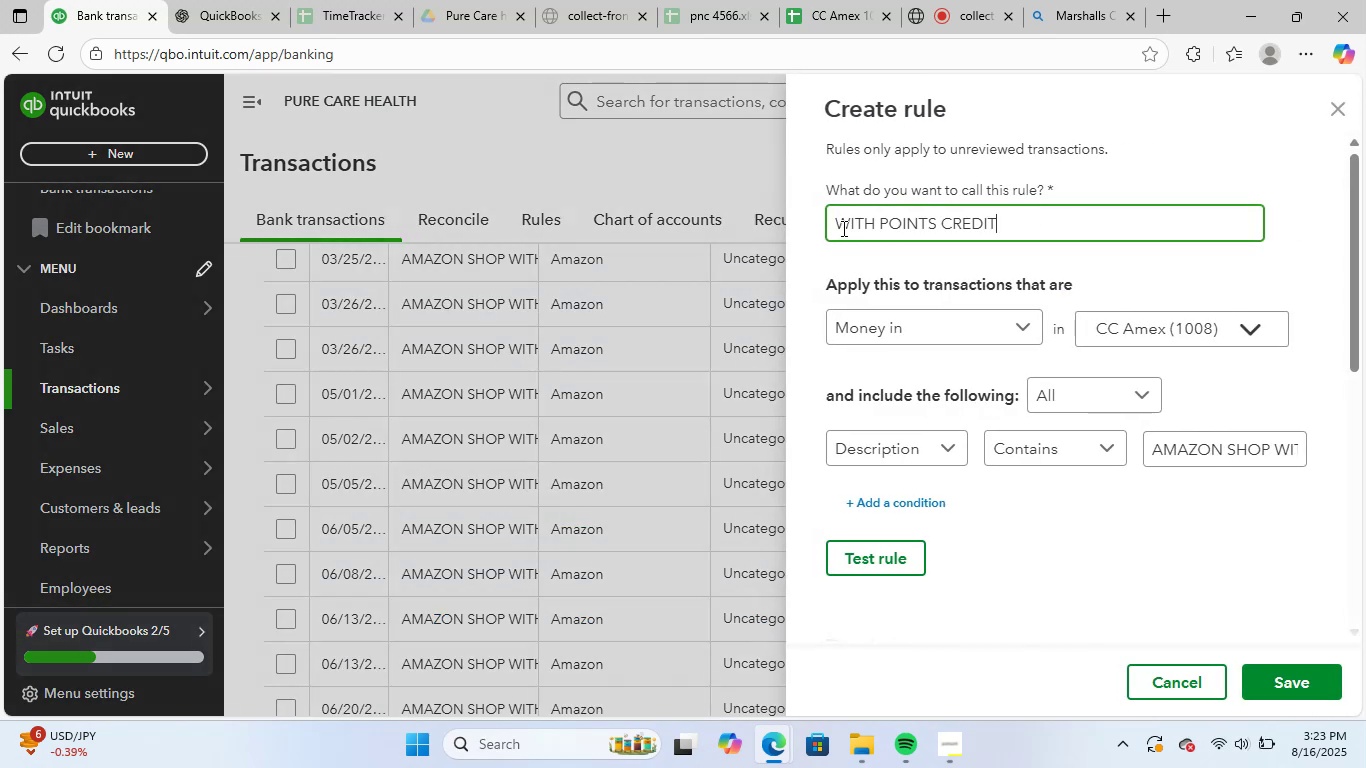 
left_click([841, 227])
 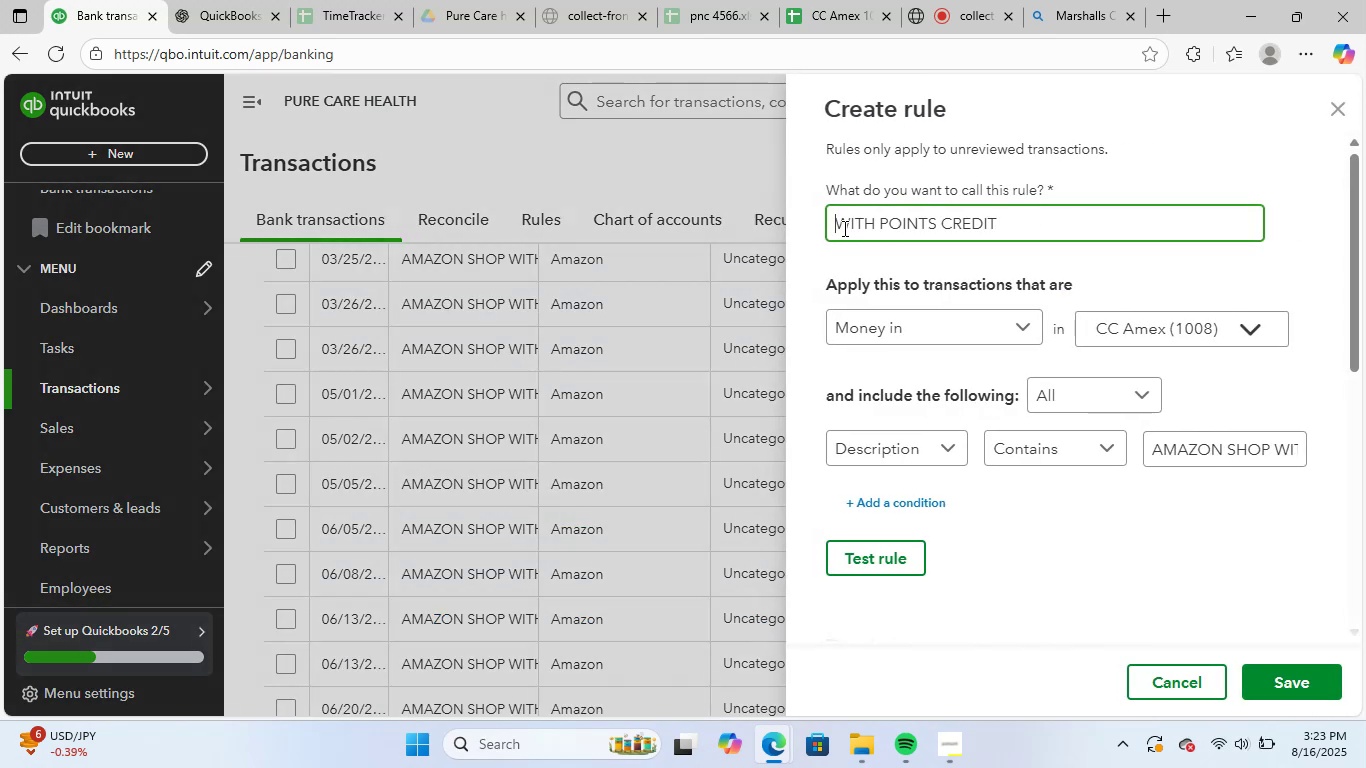 
type(as)
key(Backspace)
key(Backspace)
type(AS )
 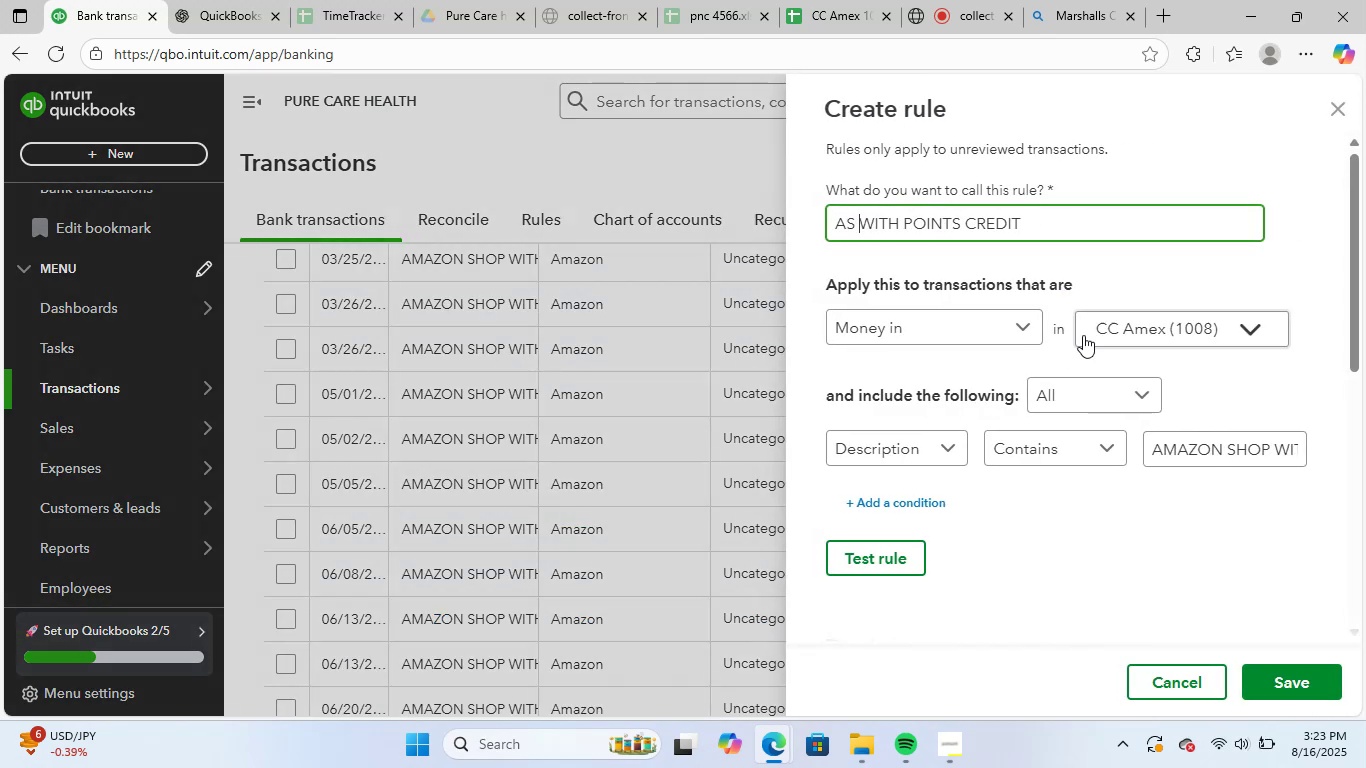 
scroll: coordinate [1300, 640], scroll_direction: down, amount: 14.0
 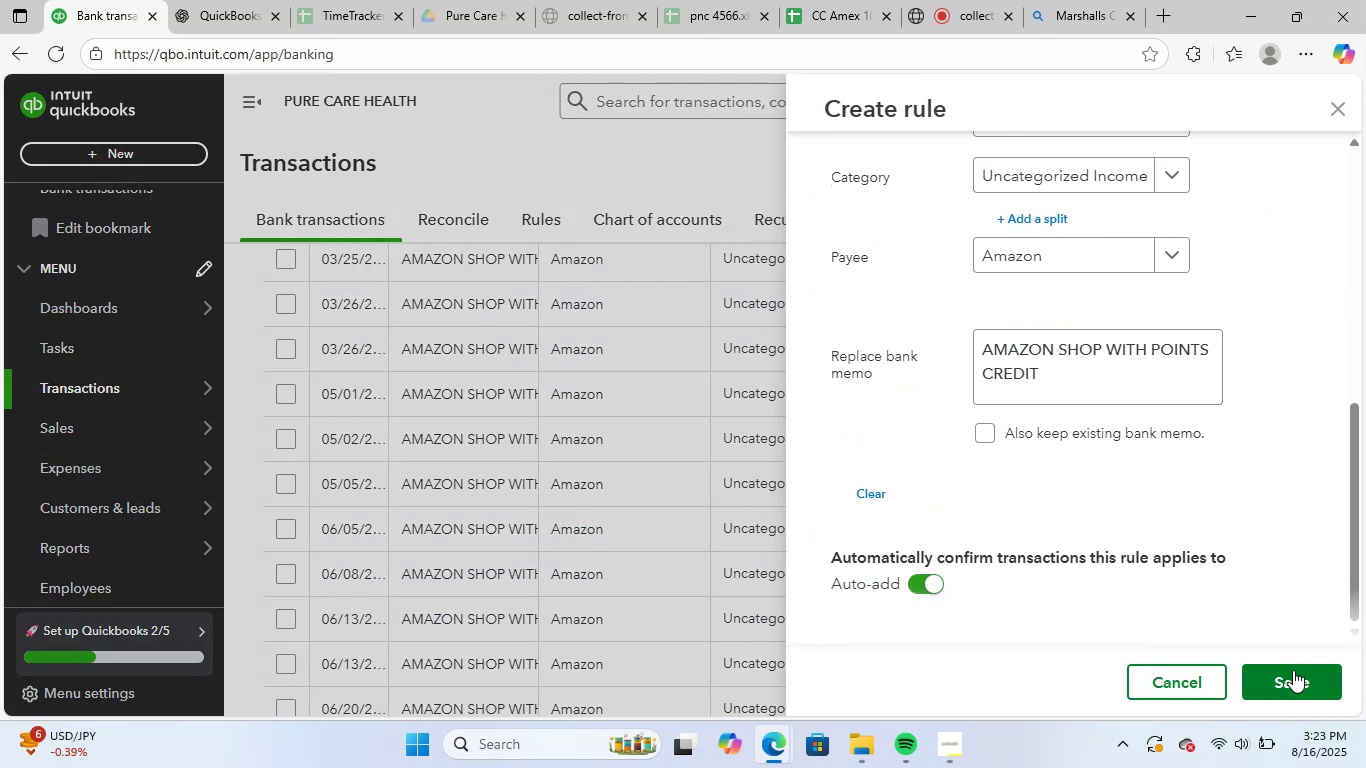 
left_click([1296, 676])
 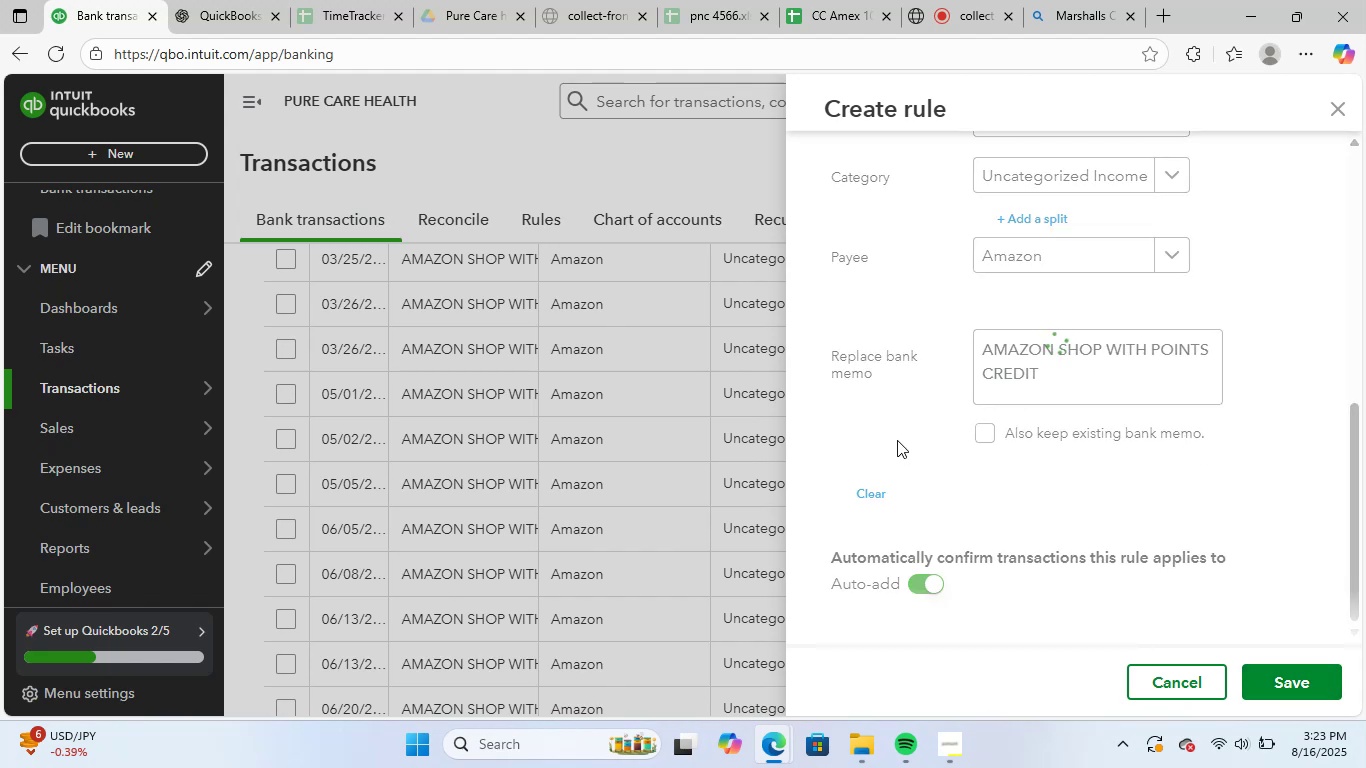 
wait(8.82)
 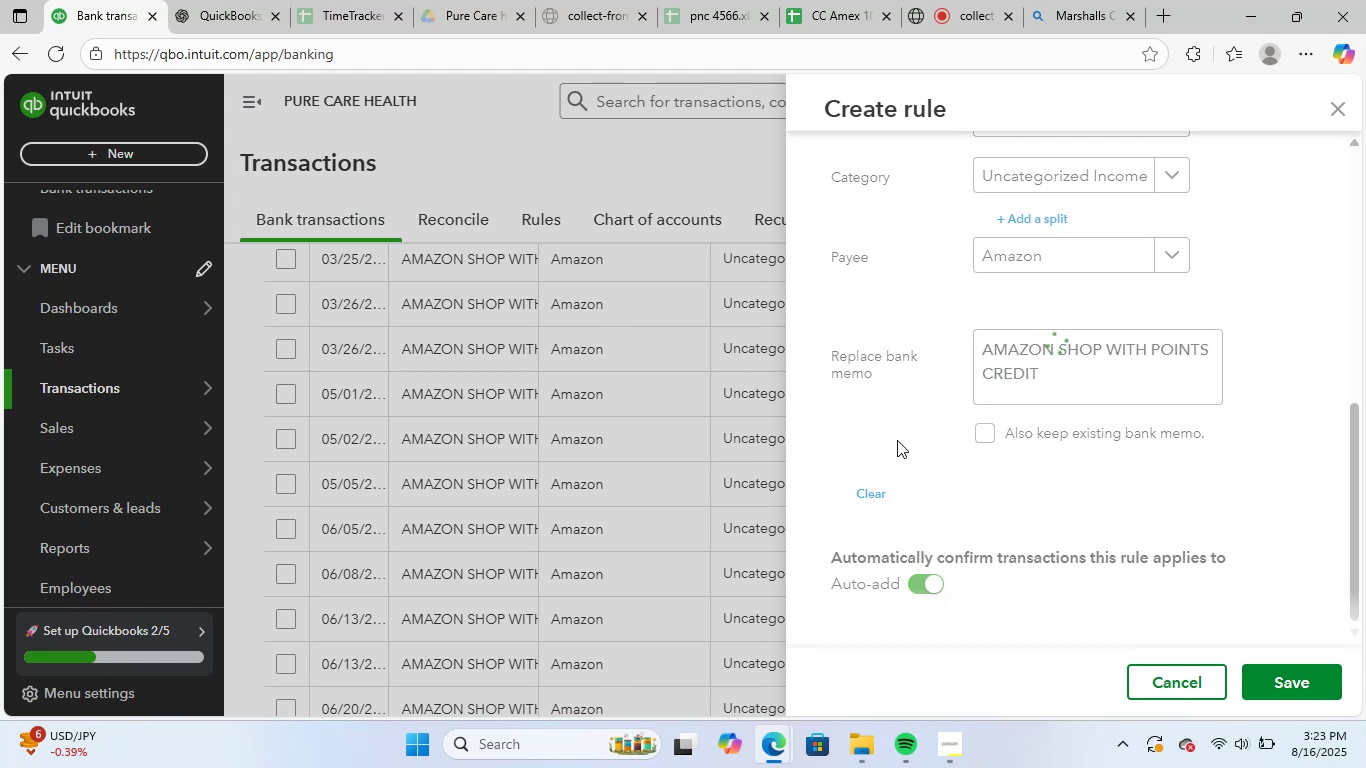 
scroll: coordinate [820, 396], scroll_direction: up, amount: 2.0
 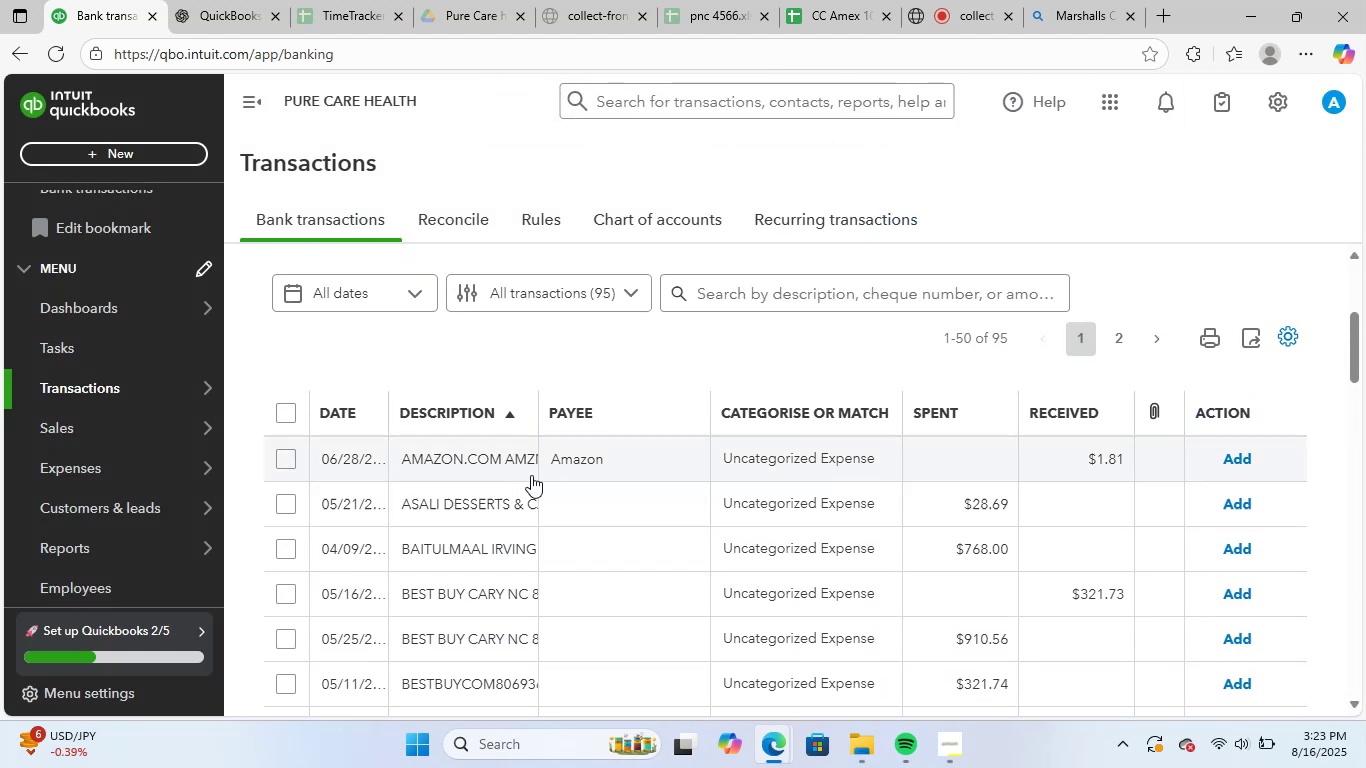 
left_click([506, 463])
 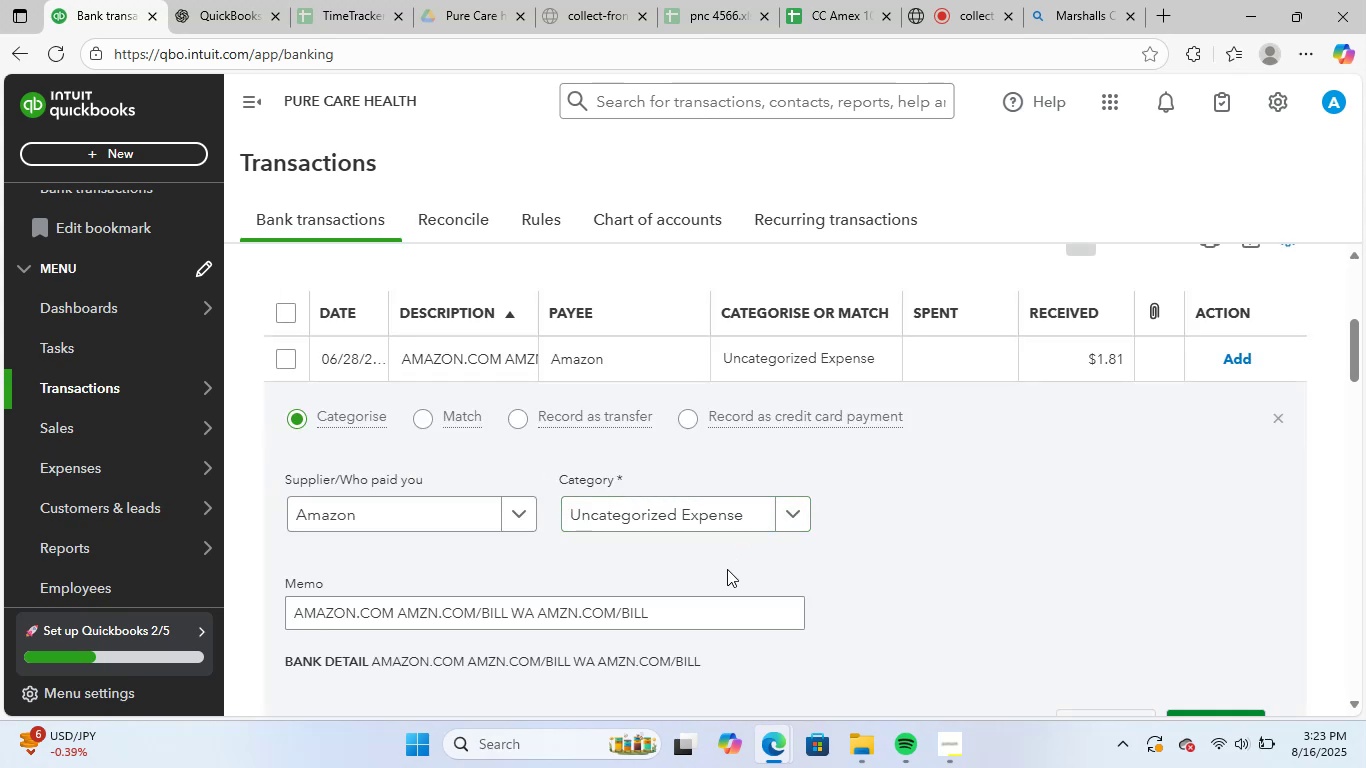 
wait(9.18)
 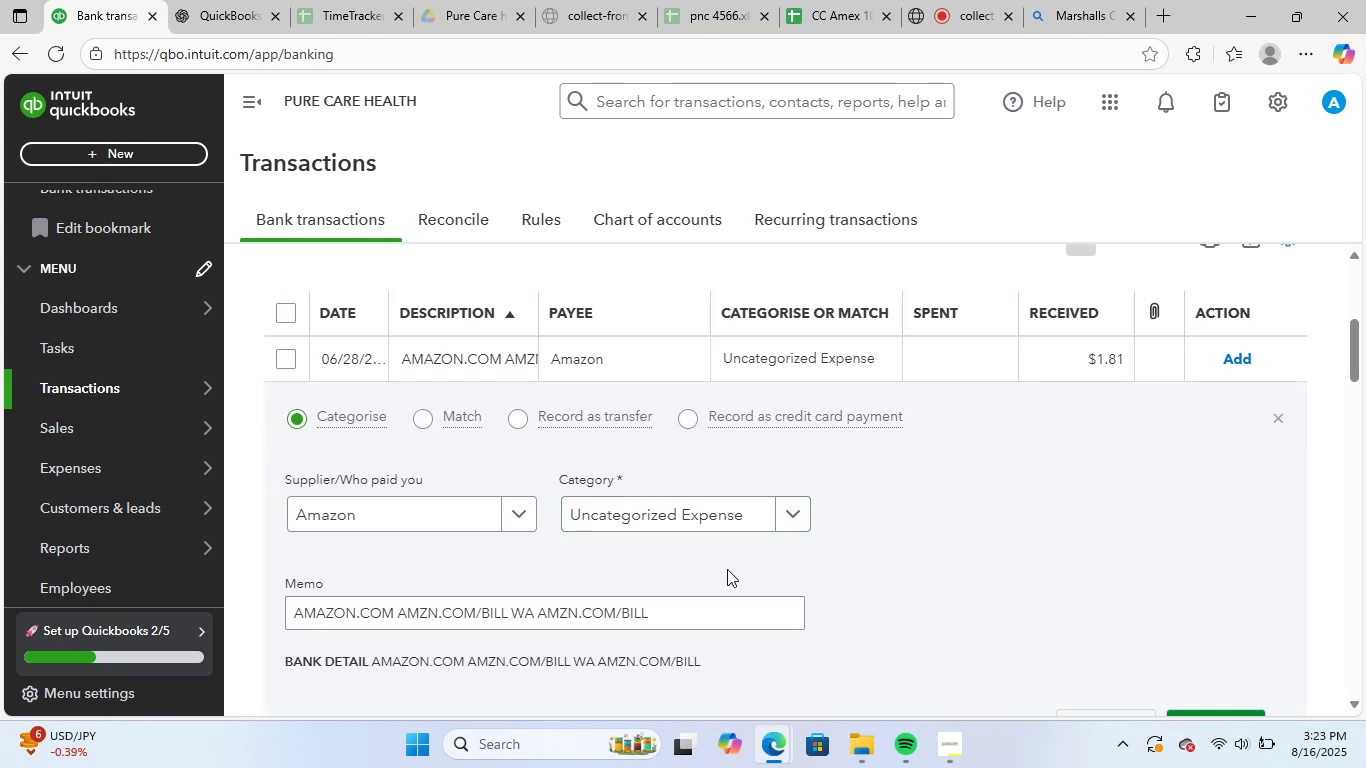 
left_click([670, 510])
 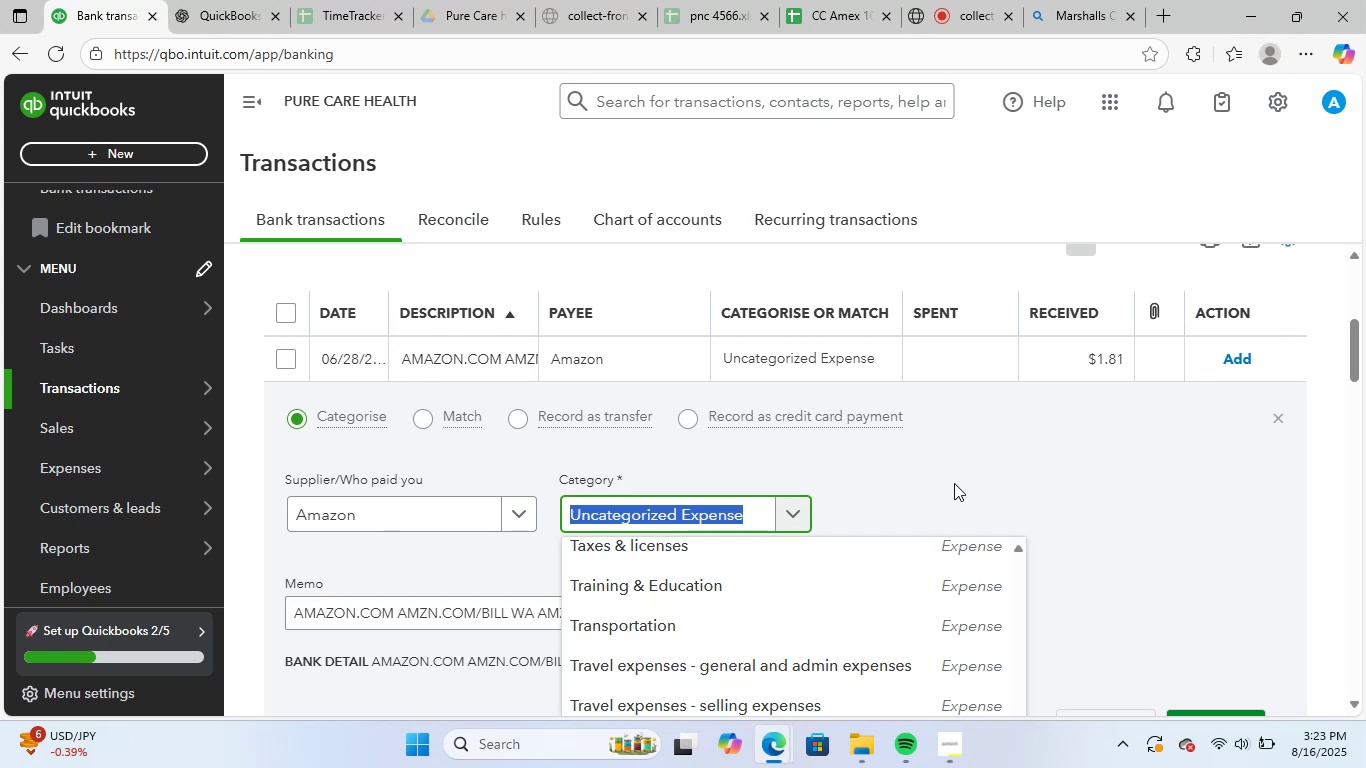 
left_click([953, 483])
 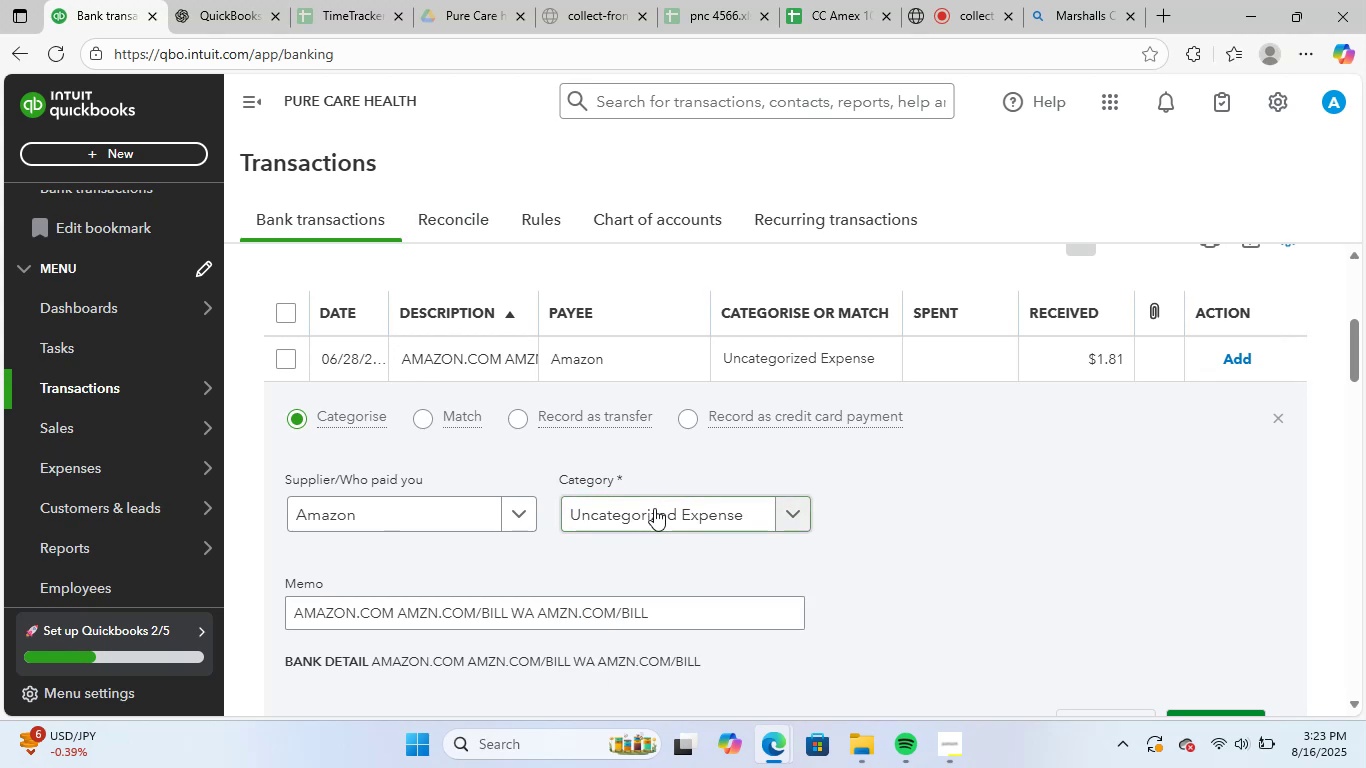 
left_click([652, 510])
 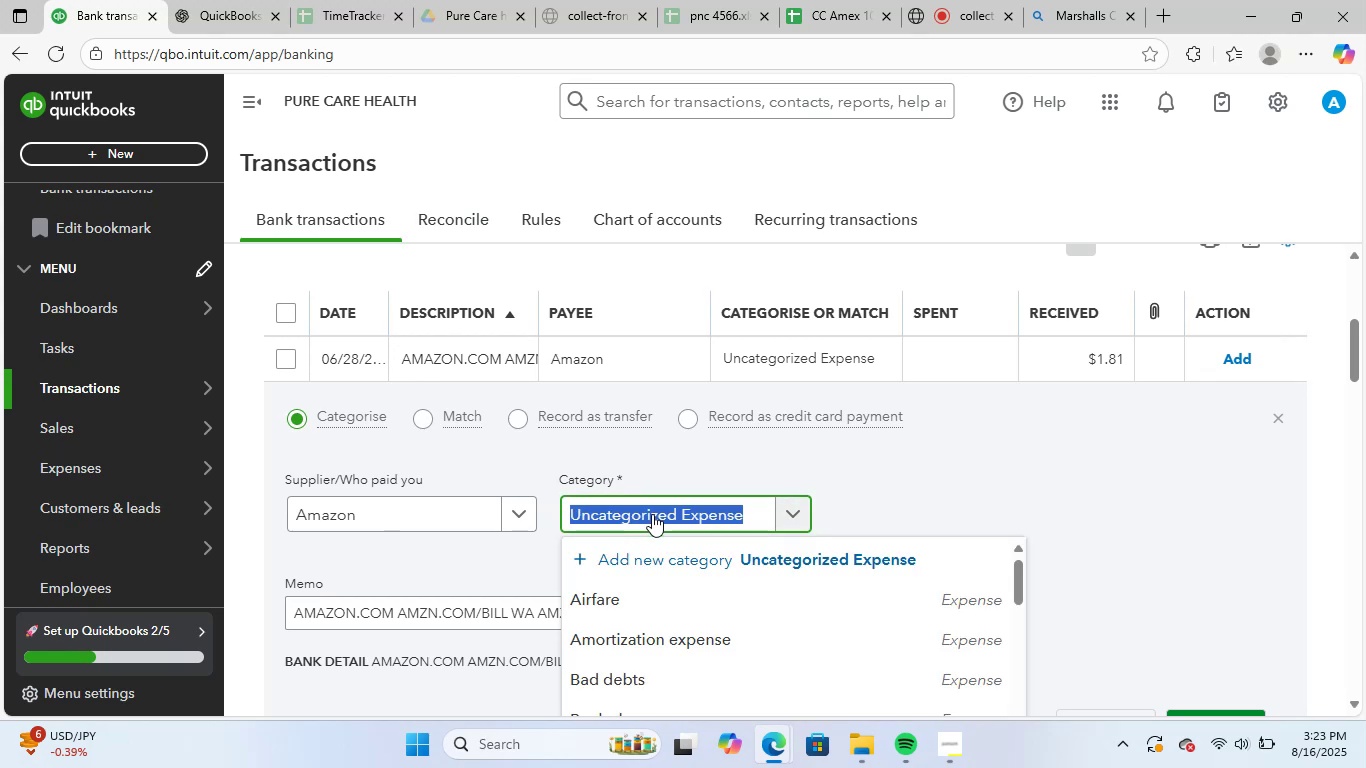 
type(uncaga)
key(Backspace)
key(Backspace)
type(te)
 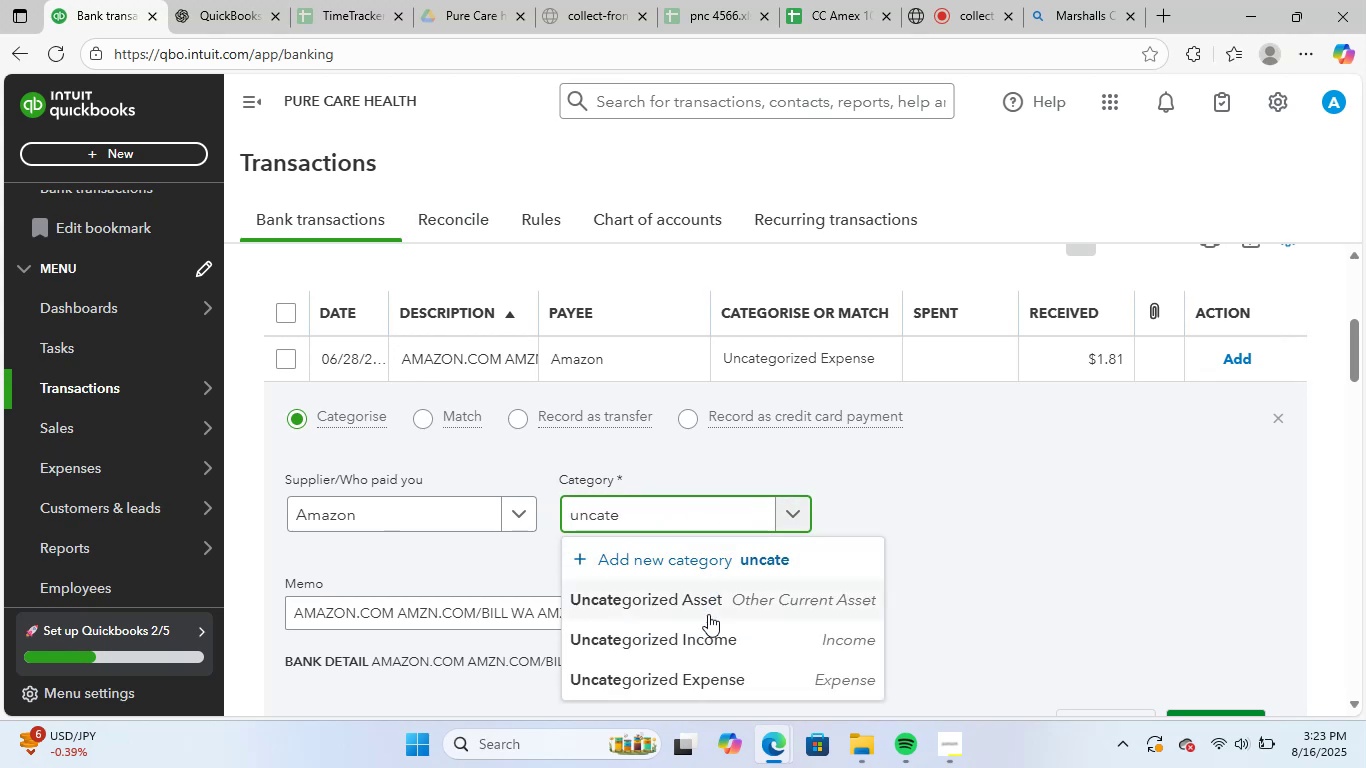 
left_click([691, 639])
 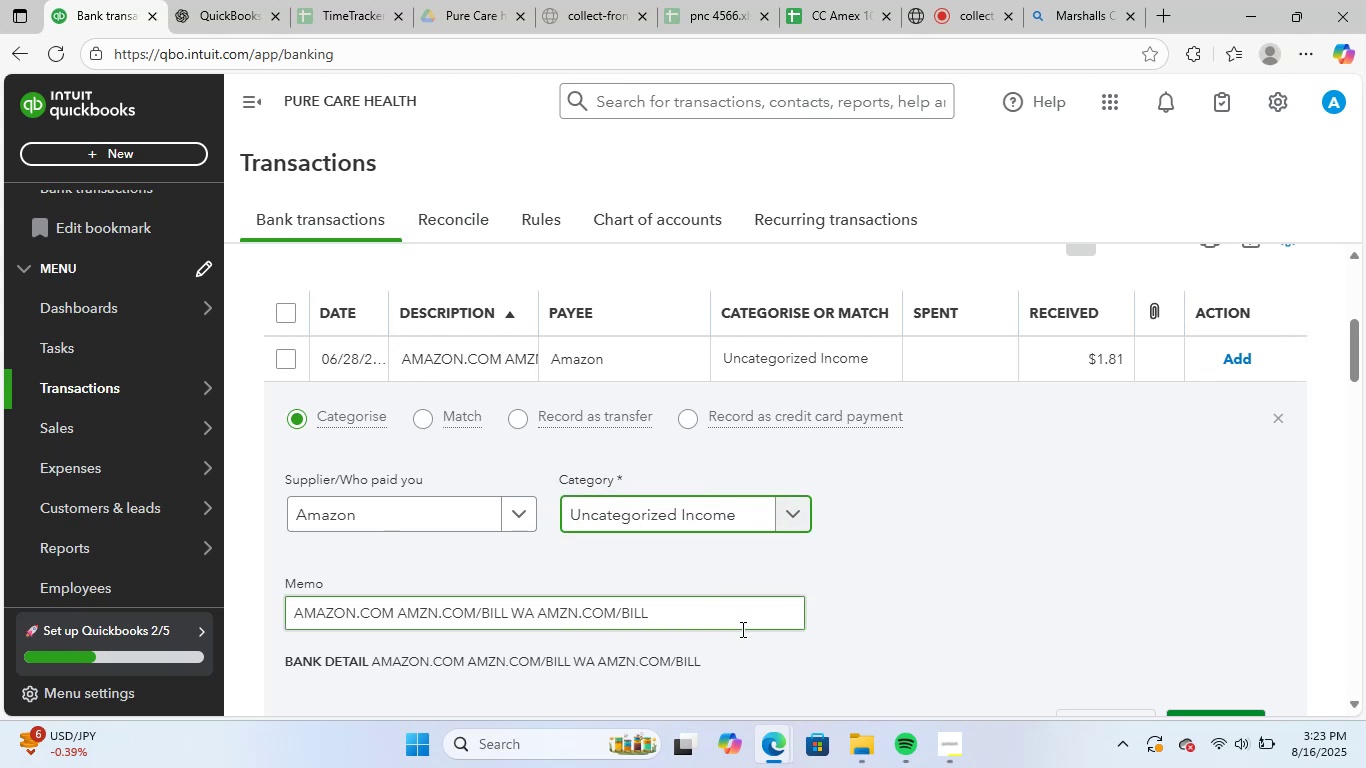 
scroll: coordinate [1145, 547], scroll_direction: down, amount: 1.0
 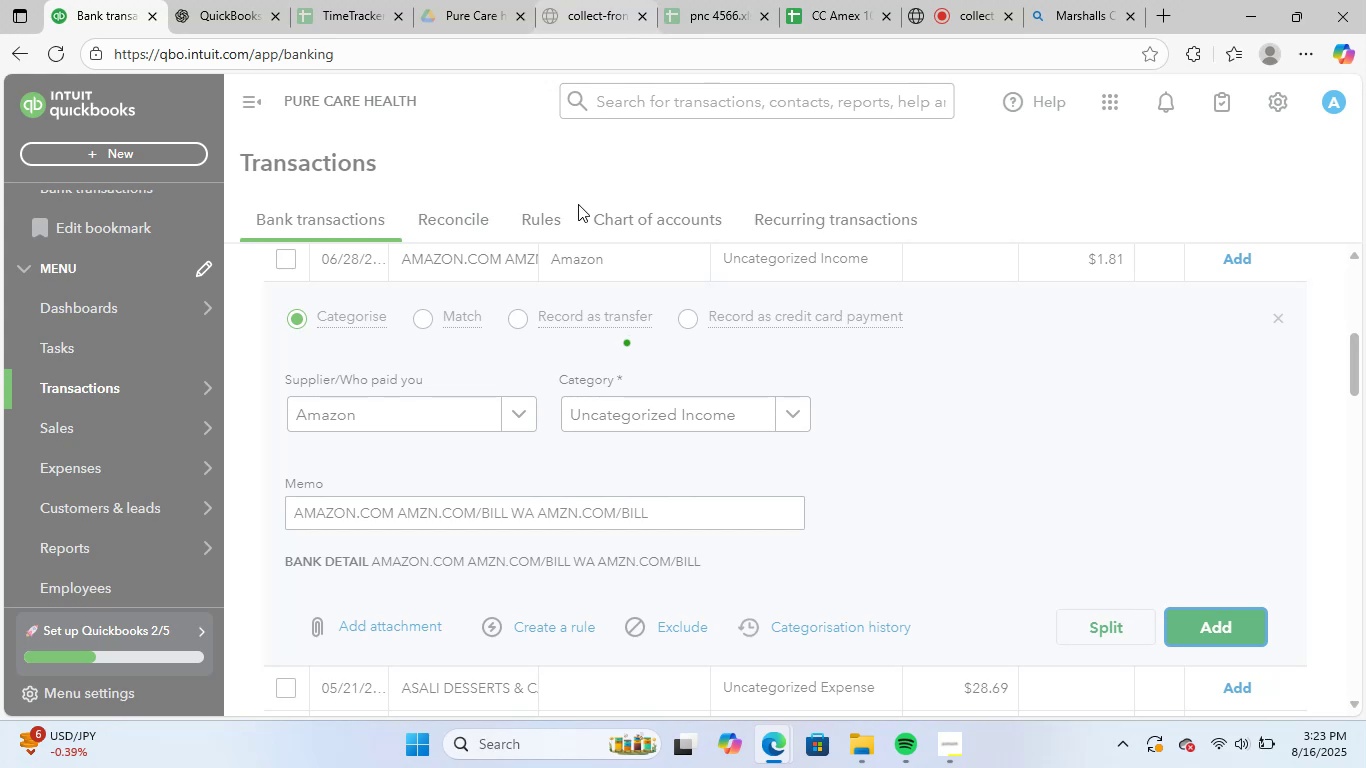 
scroll: coordinate [607, 462], scroll_direction: up, amount: 1.0
 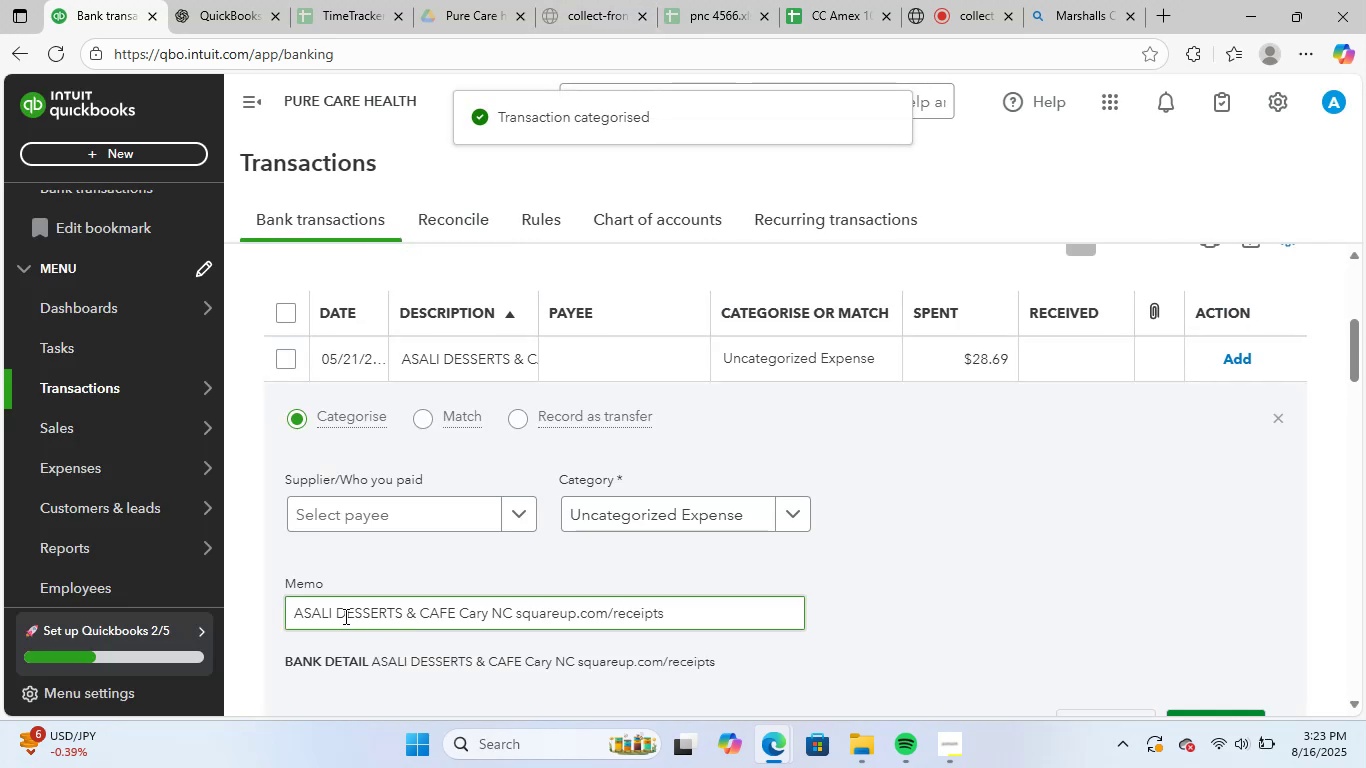 
left_click_drag(start_coordinate=[282, 614], to_coordinate=[871, 609])
 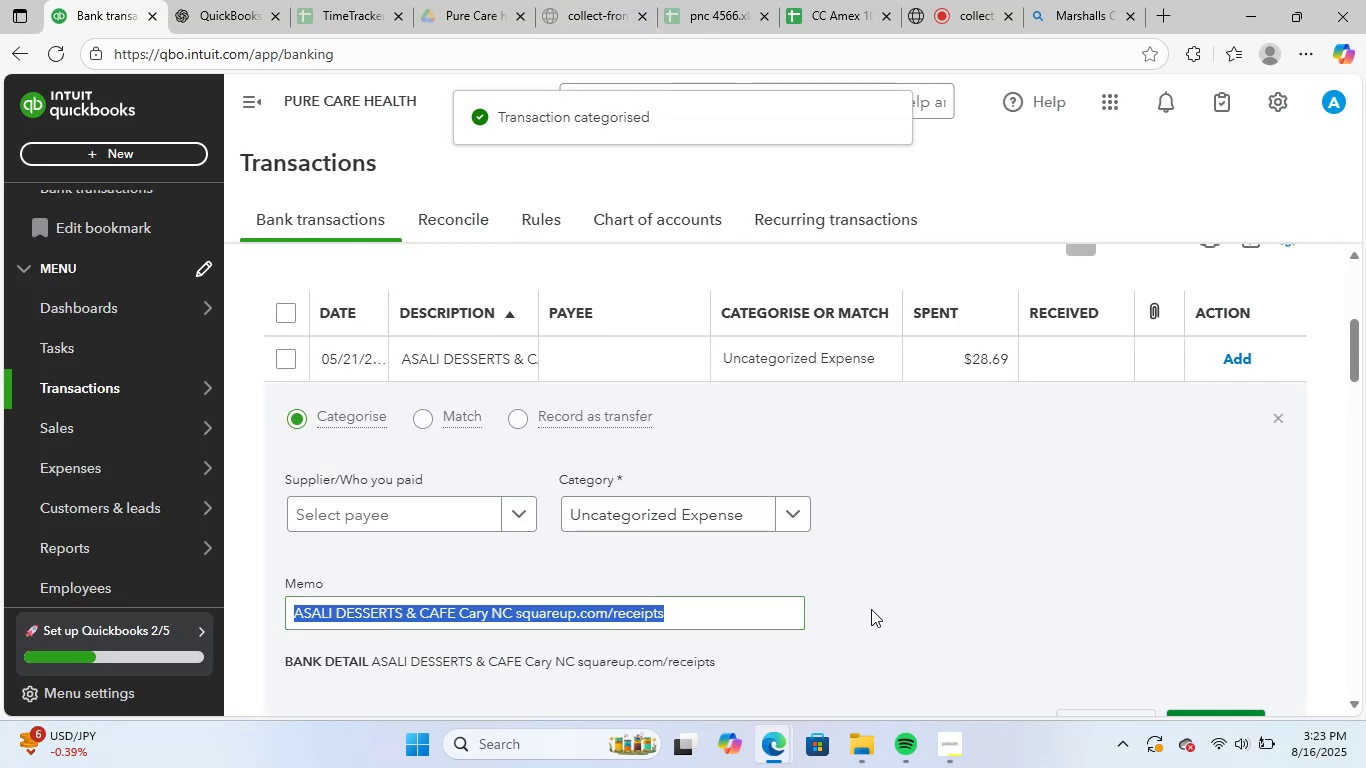 
key(Control+ControlLeft)
 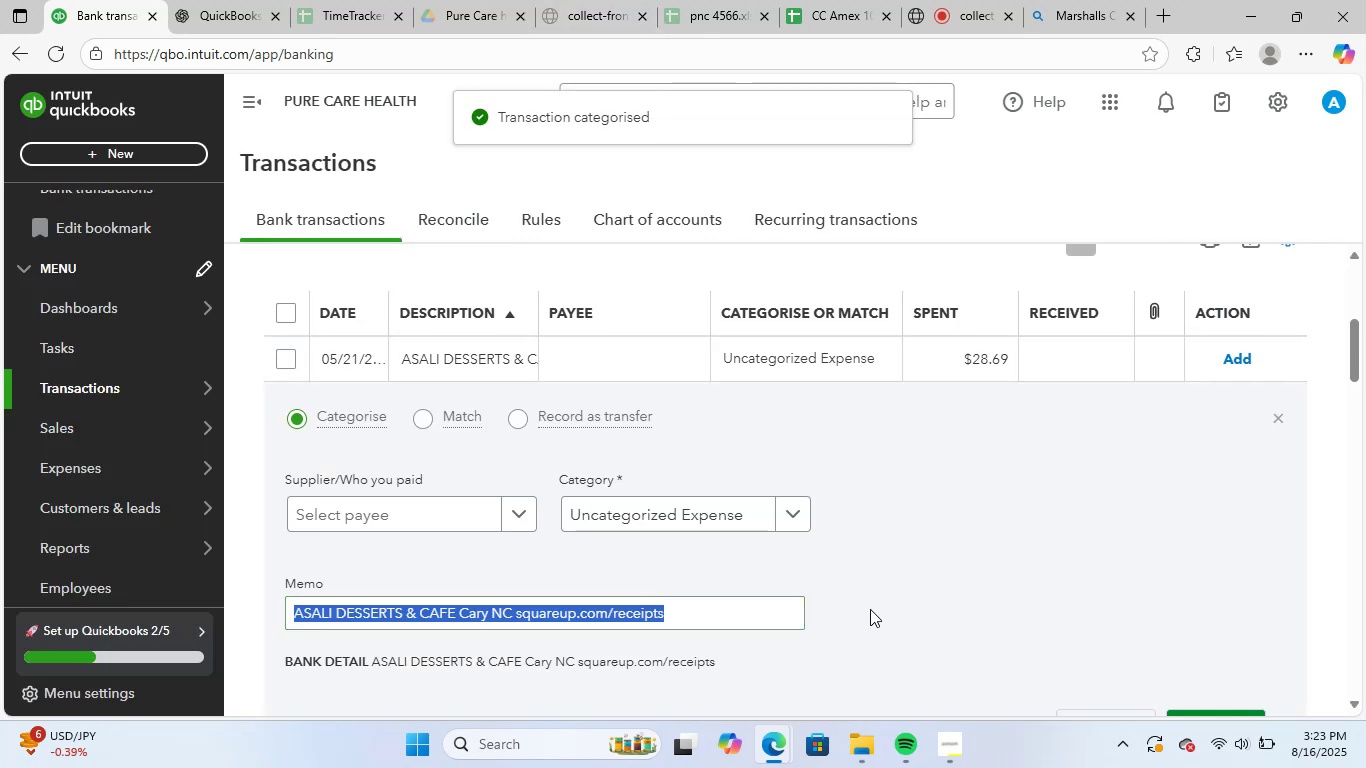 
key(Control+C)
 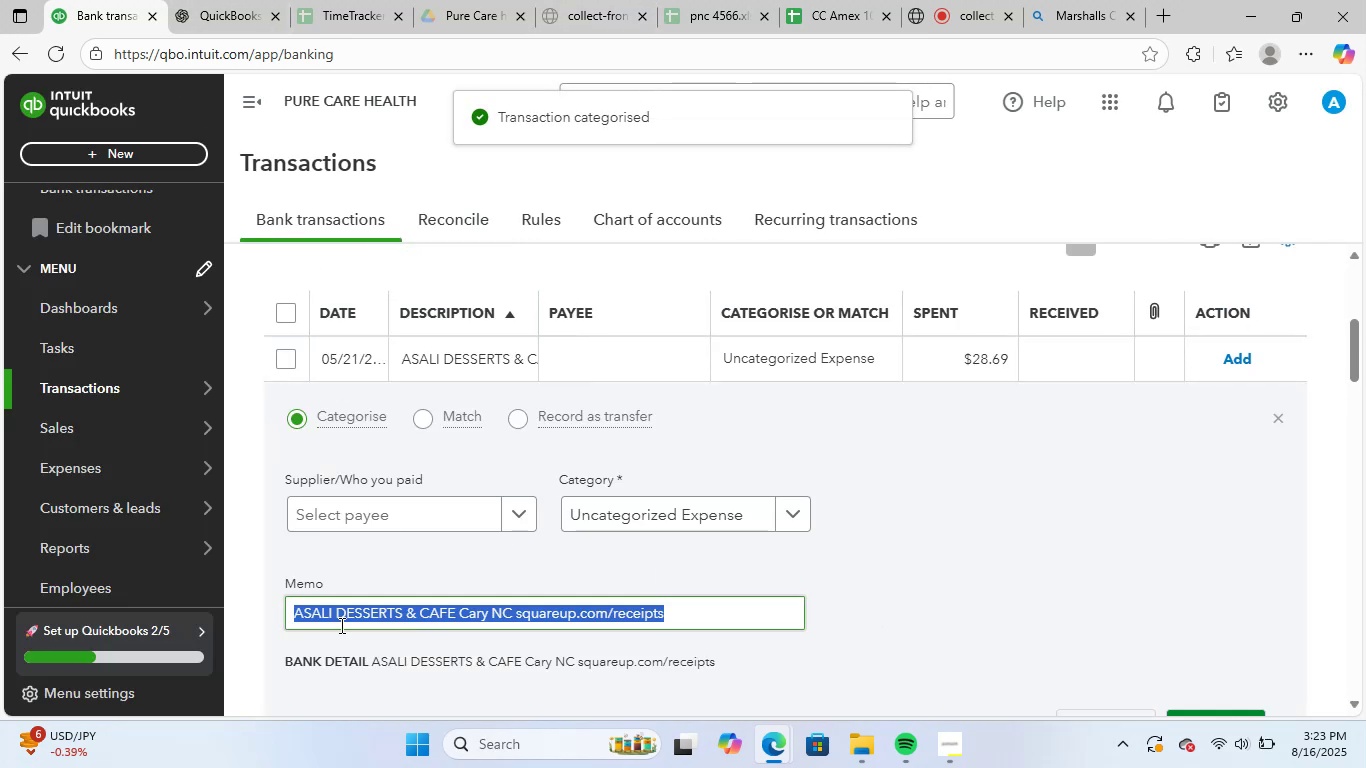 
left_click([294, 611])
 